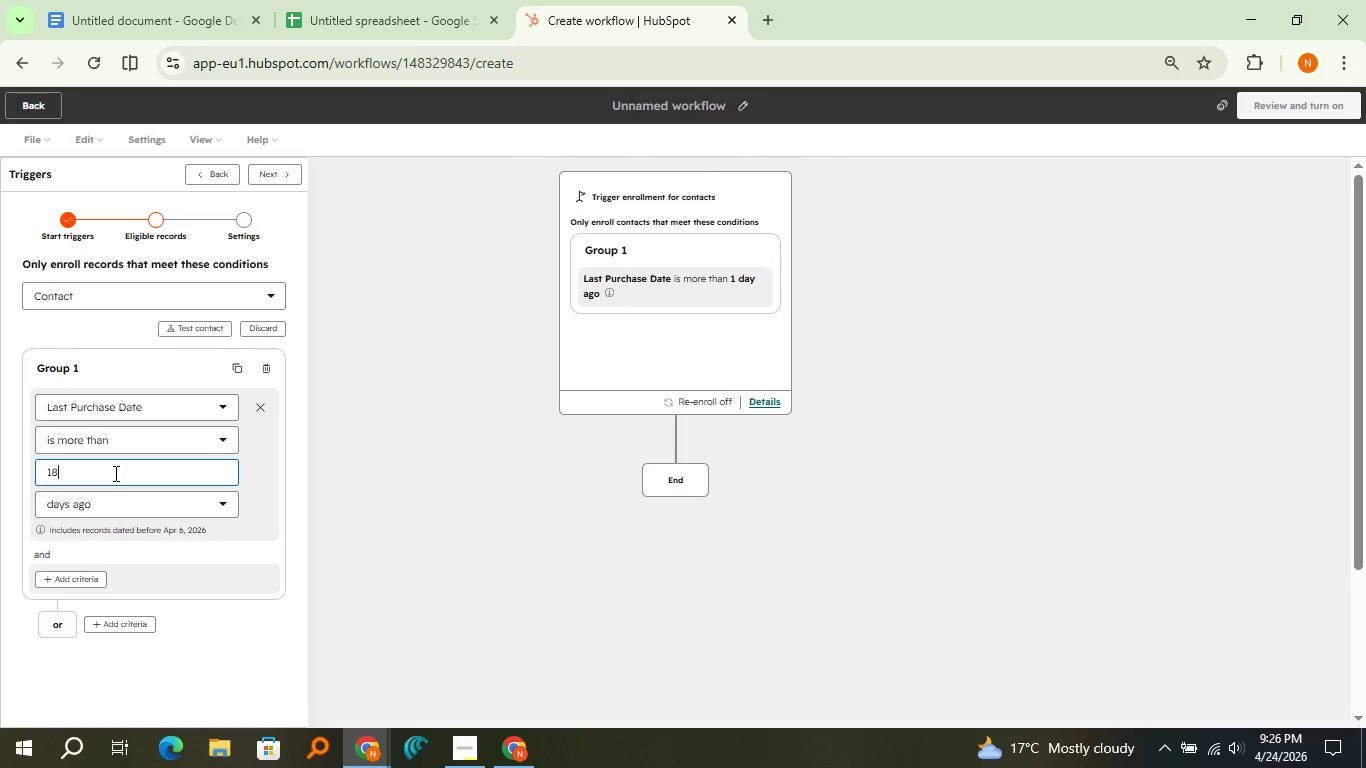 
type(80)
 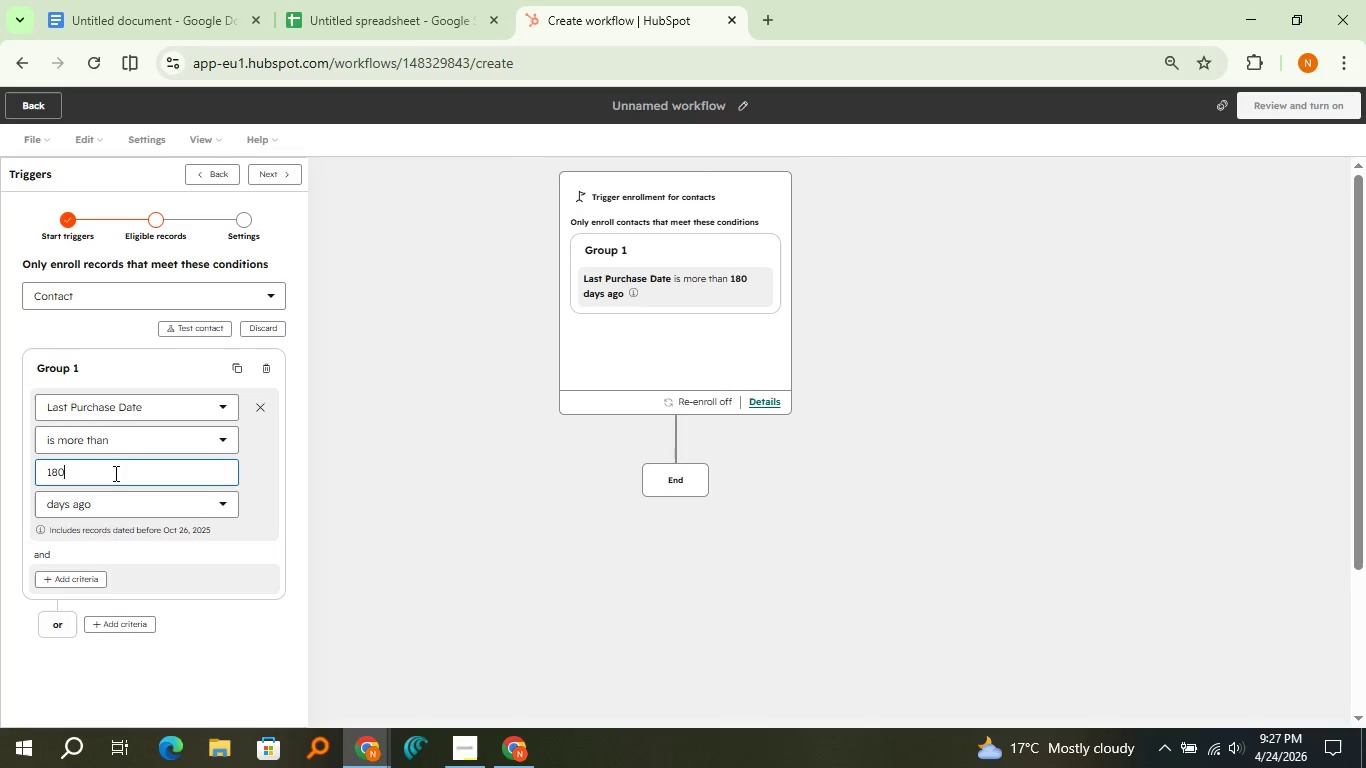 
wait(6.92)
 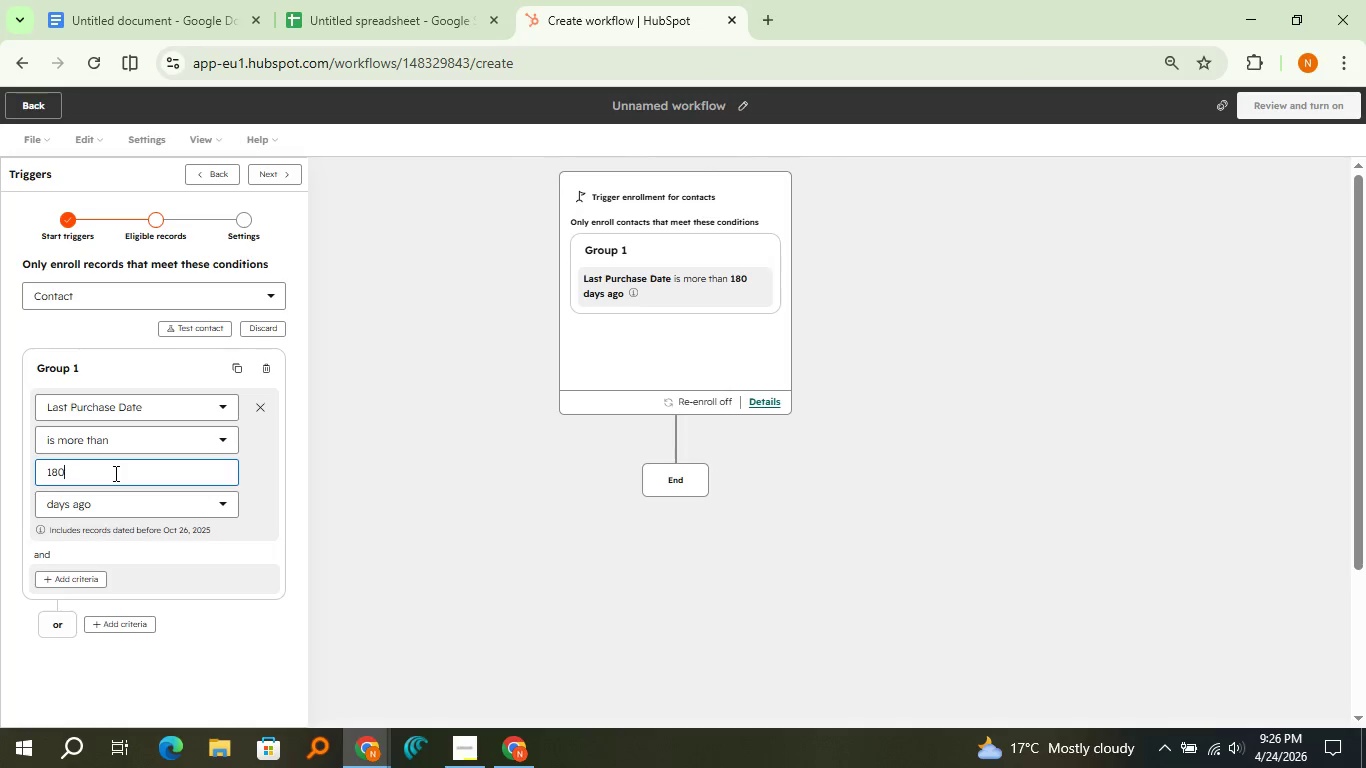 
left_click([271, 179])
 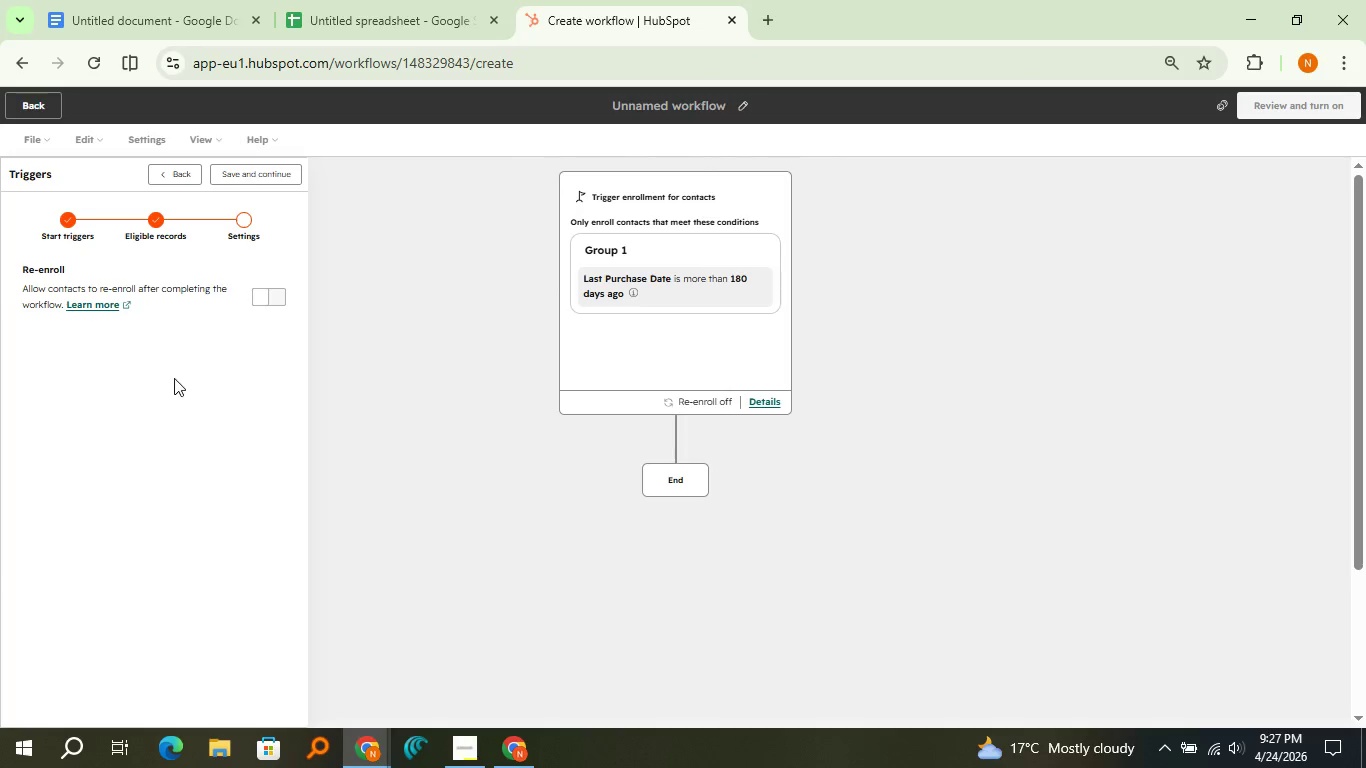 
left_click([267, 291])
 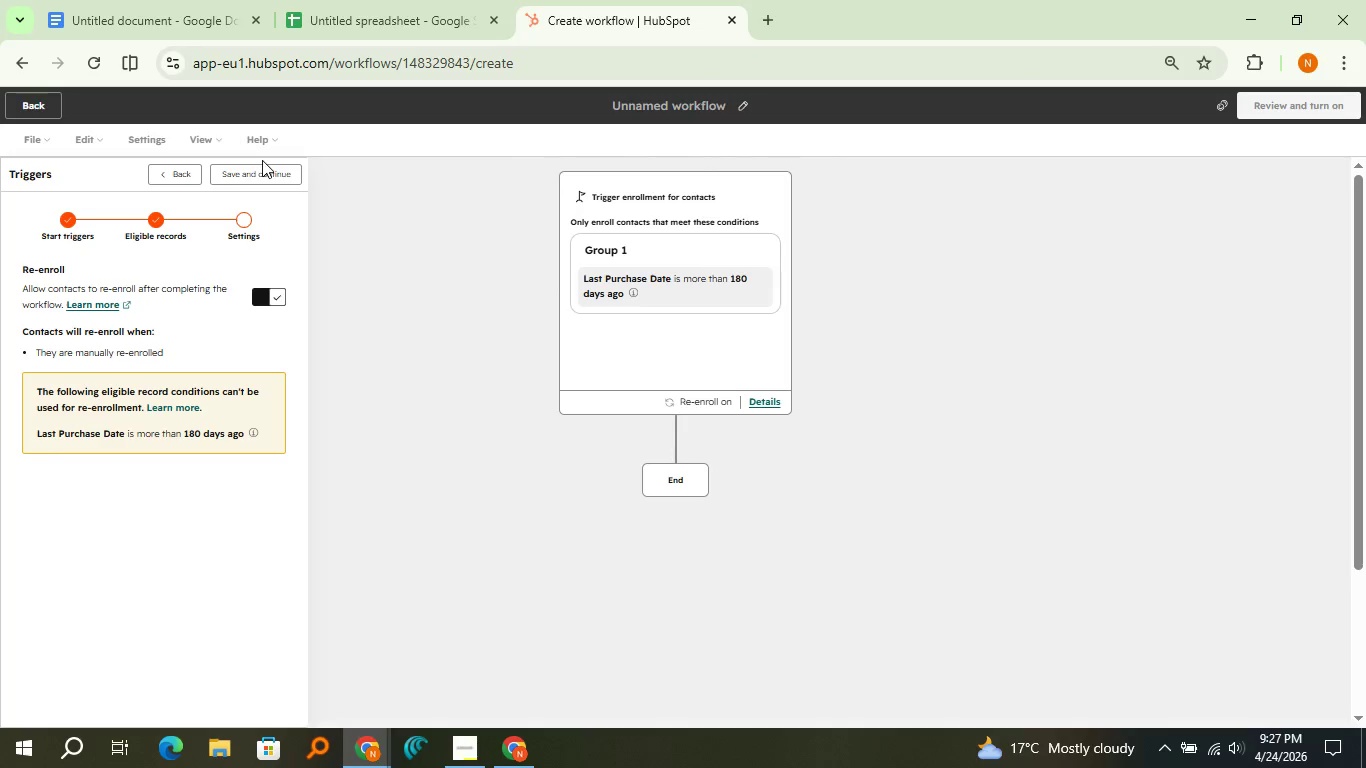 
left_click([262, 165])
 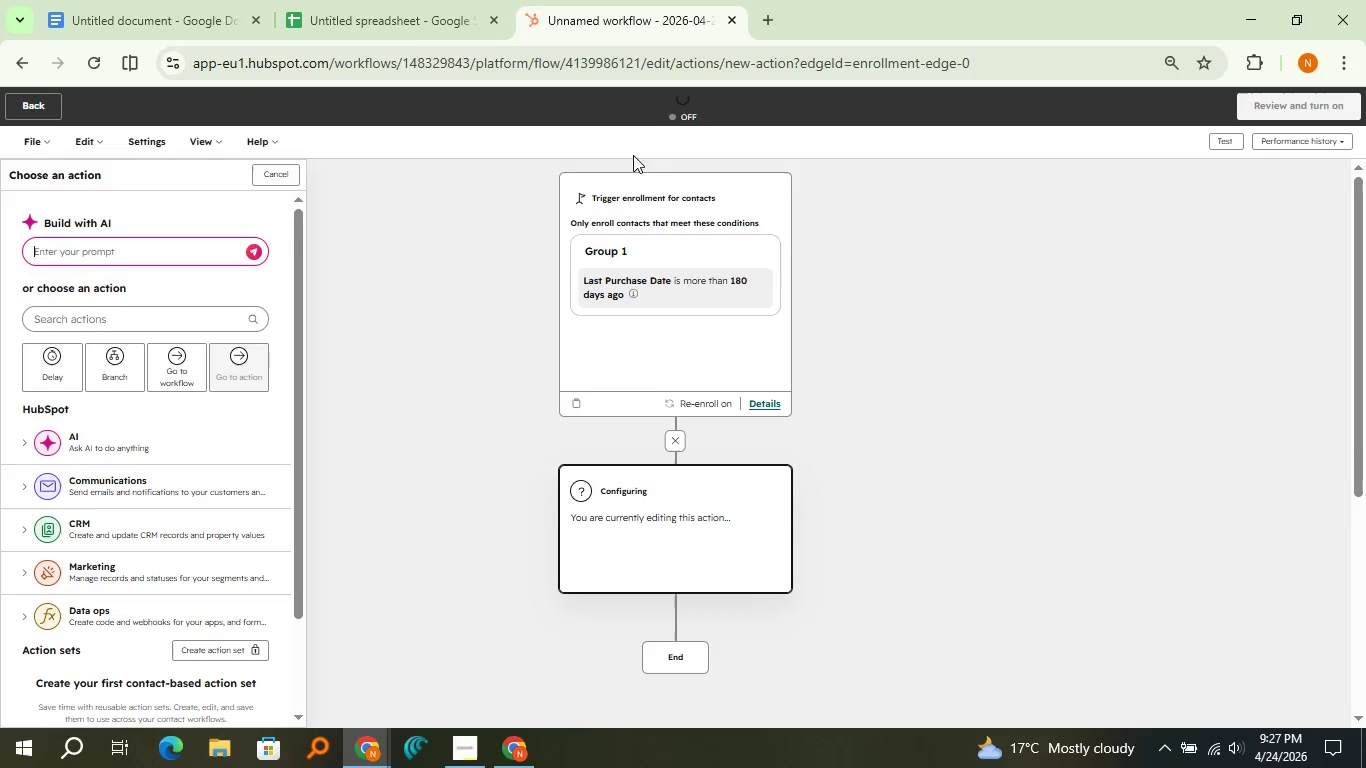 
wait(7.12)
 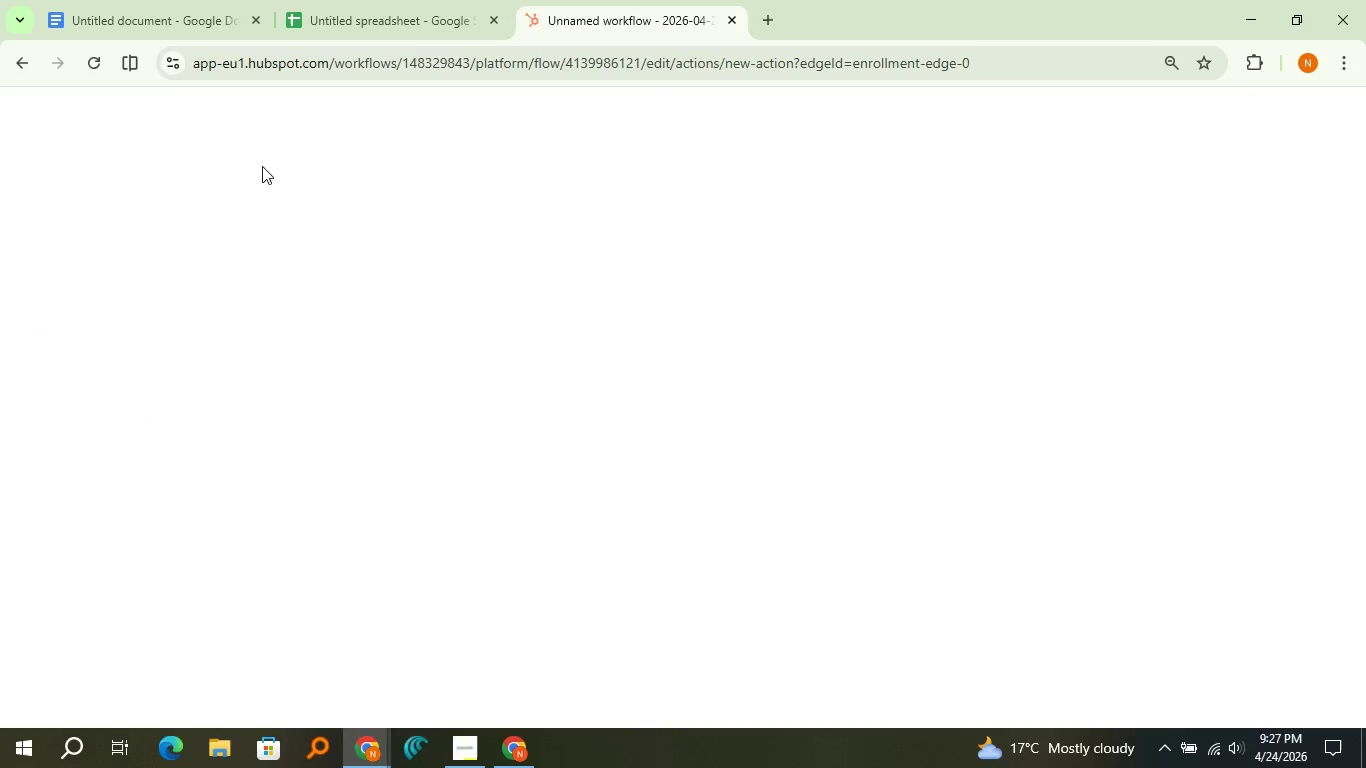 
left_click([832, 97])
 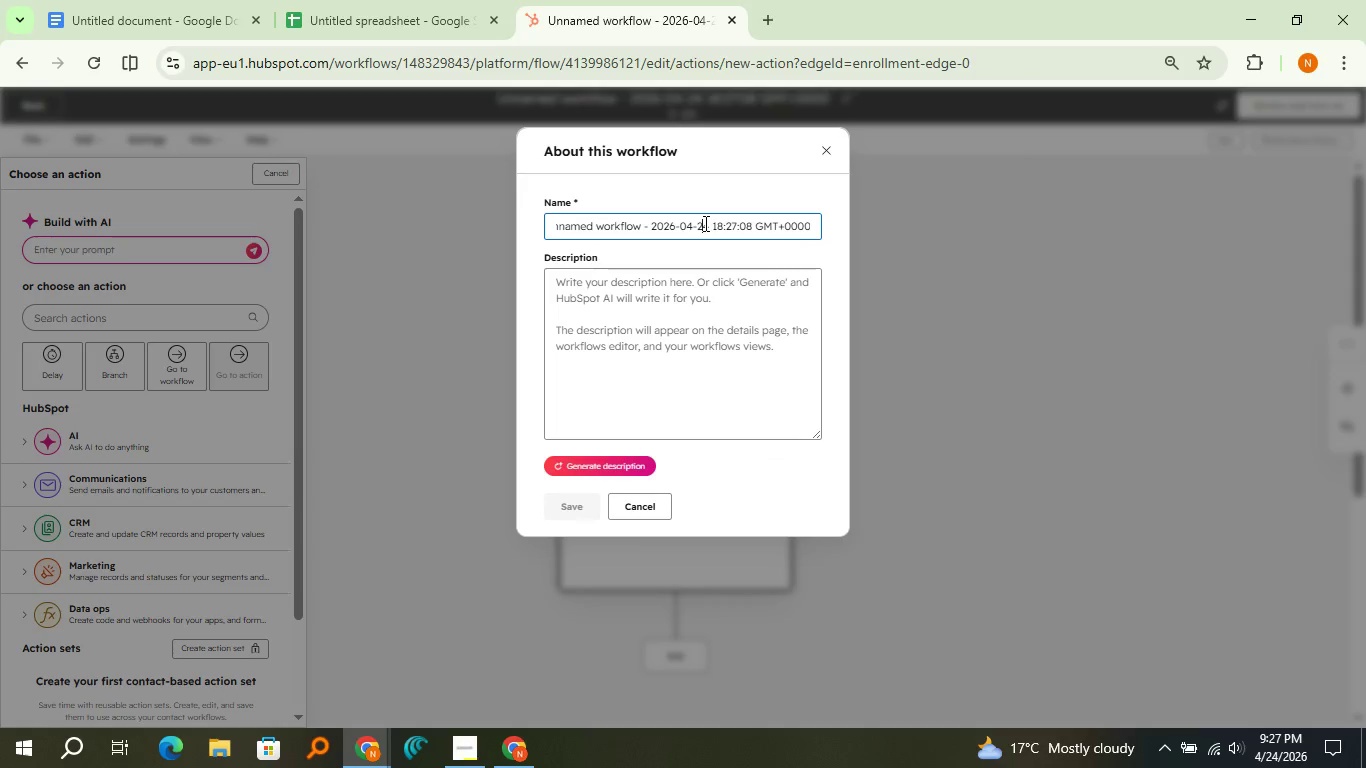 
double_click([704, 223])
 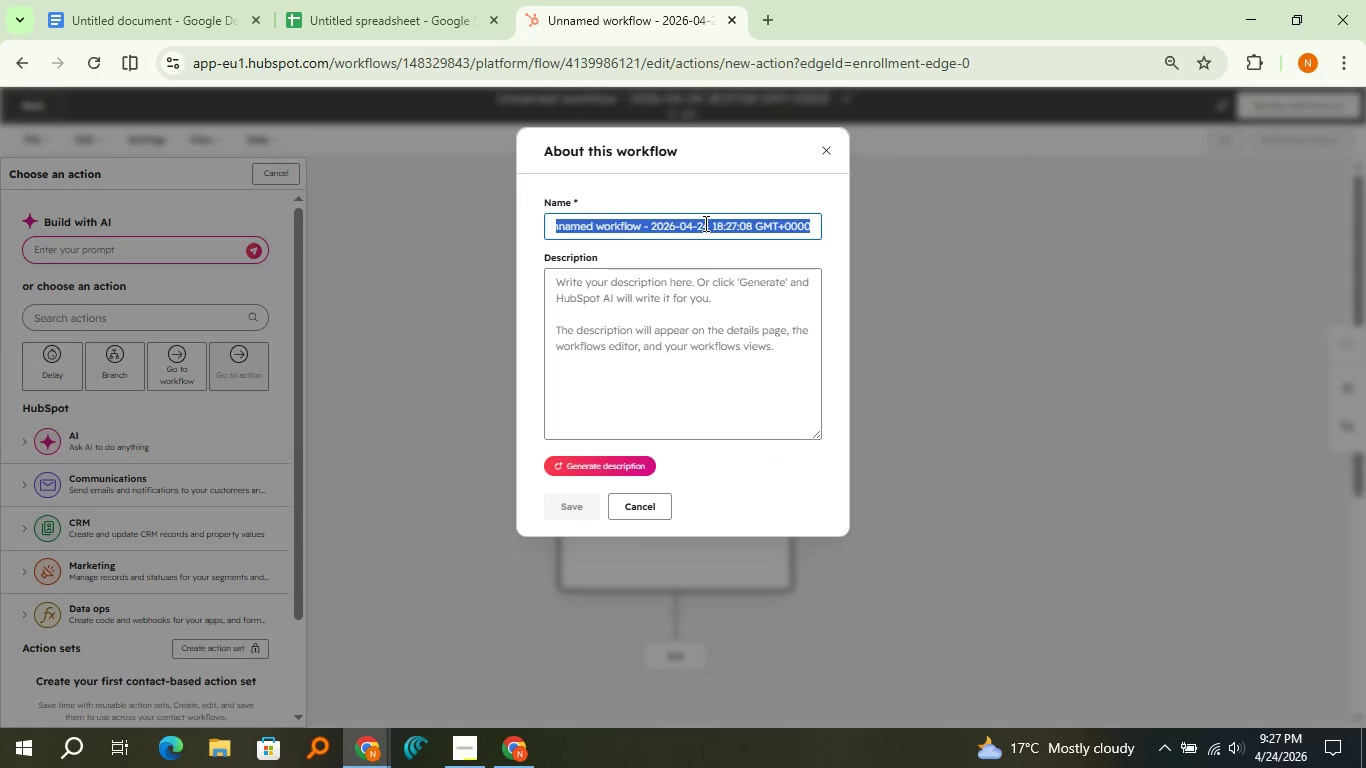 
triple_click([704, 223])
 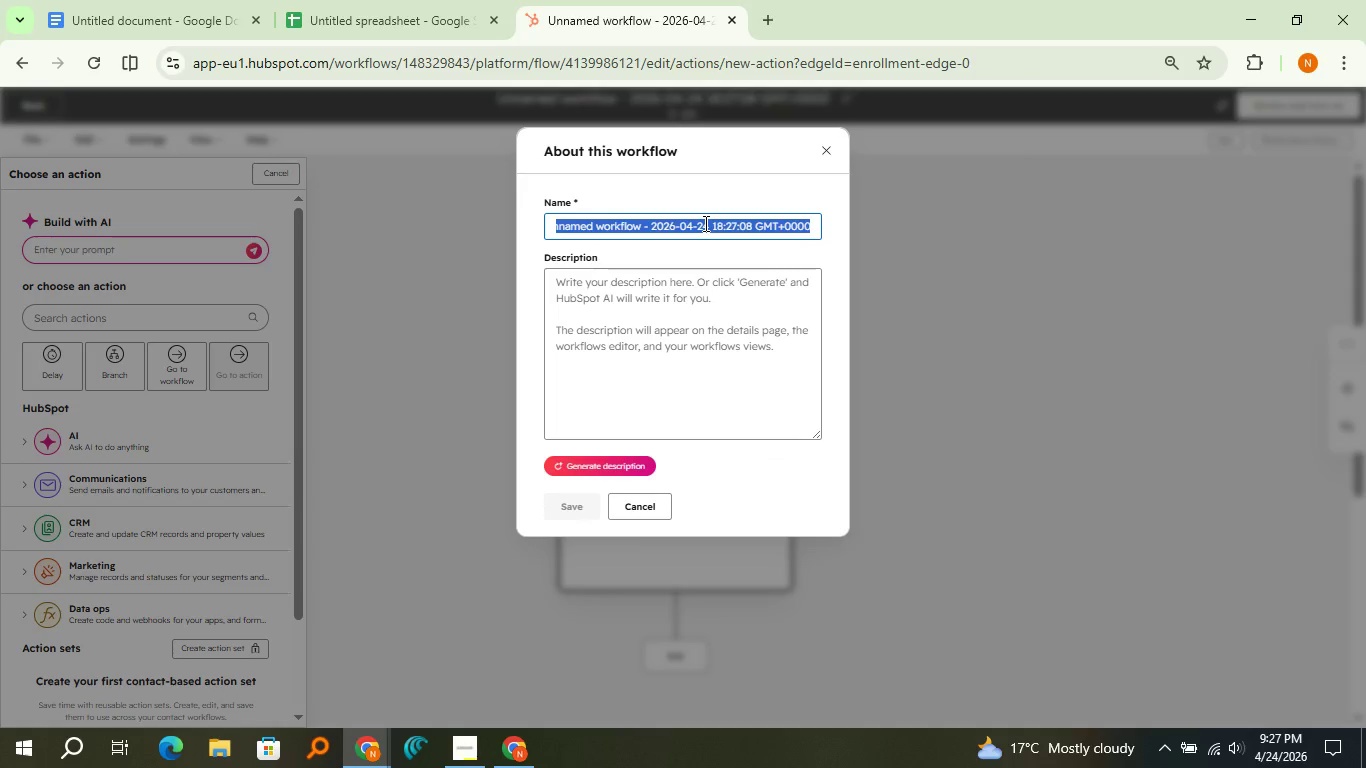 
type(Velvet & Vine Re)
 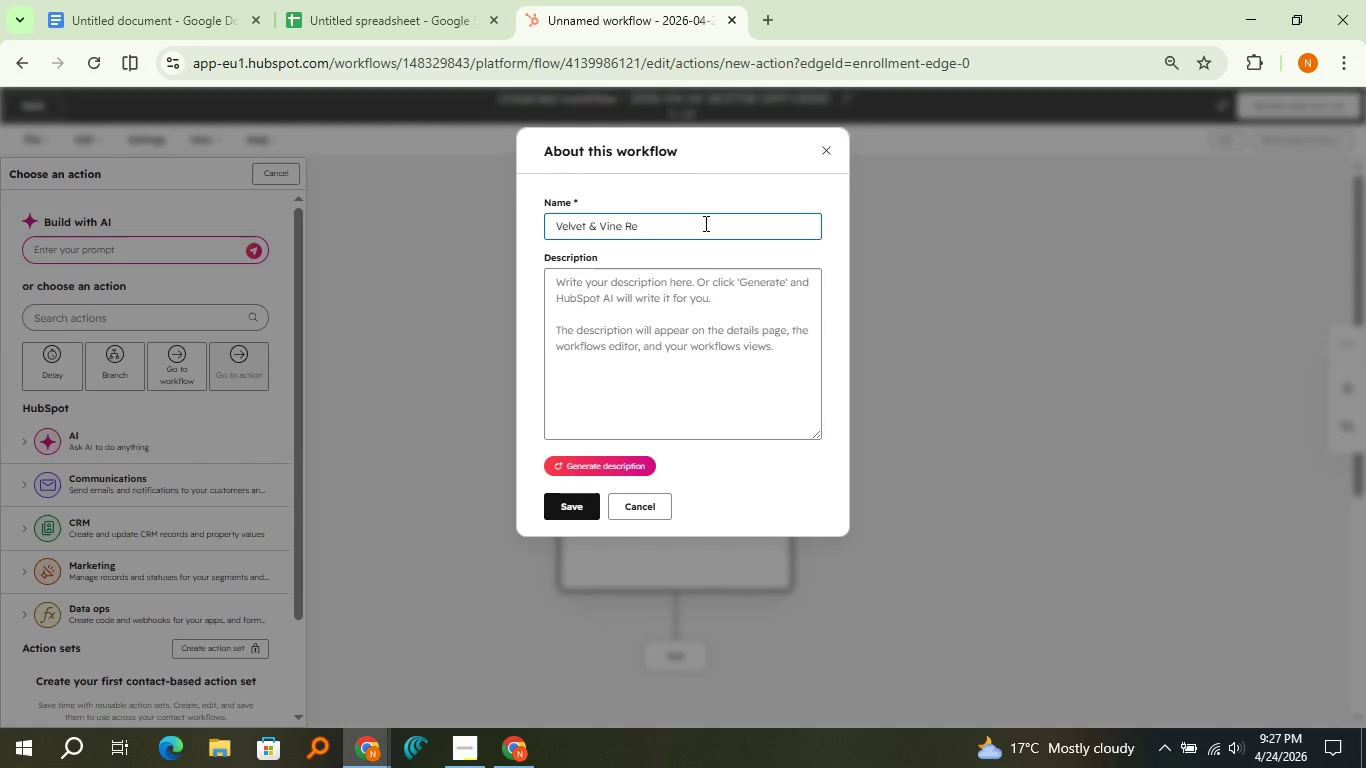 
type(-Engae)
key(Backspace)
type(gement )
 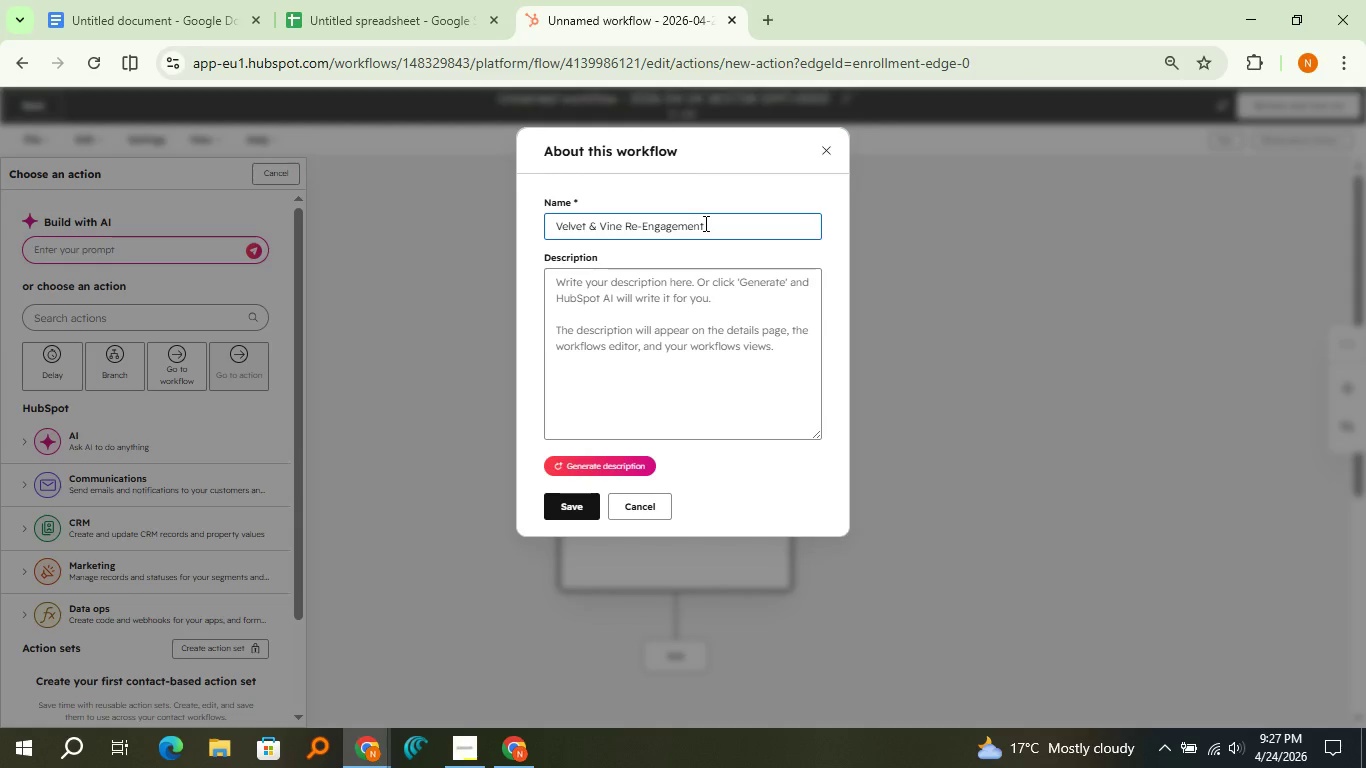 
type(Workflow)
 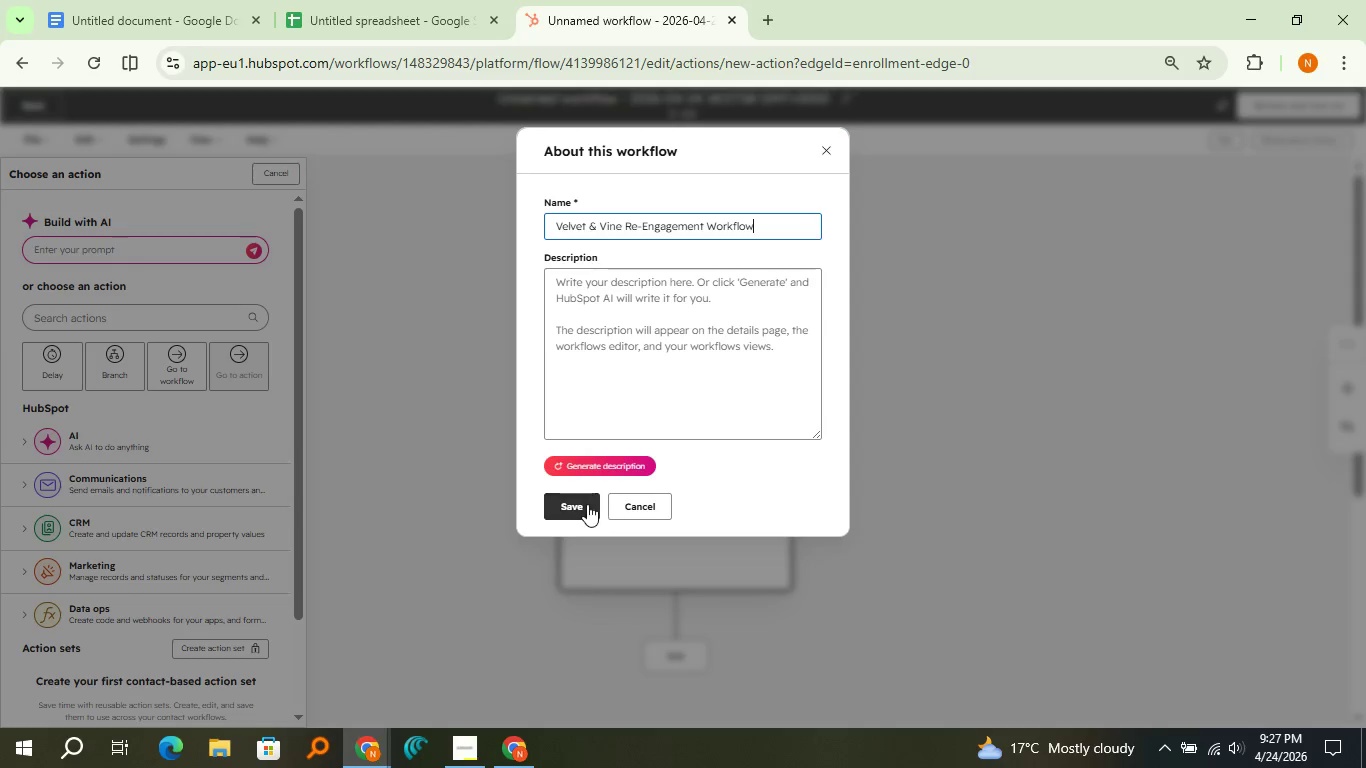 
left_click([583, 504])
 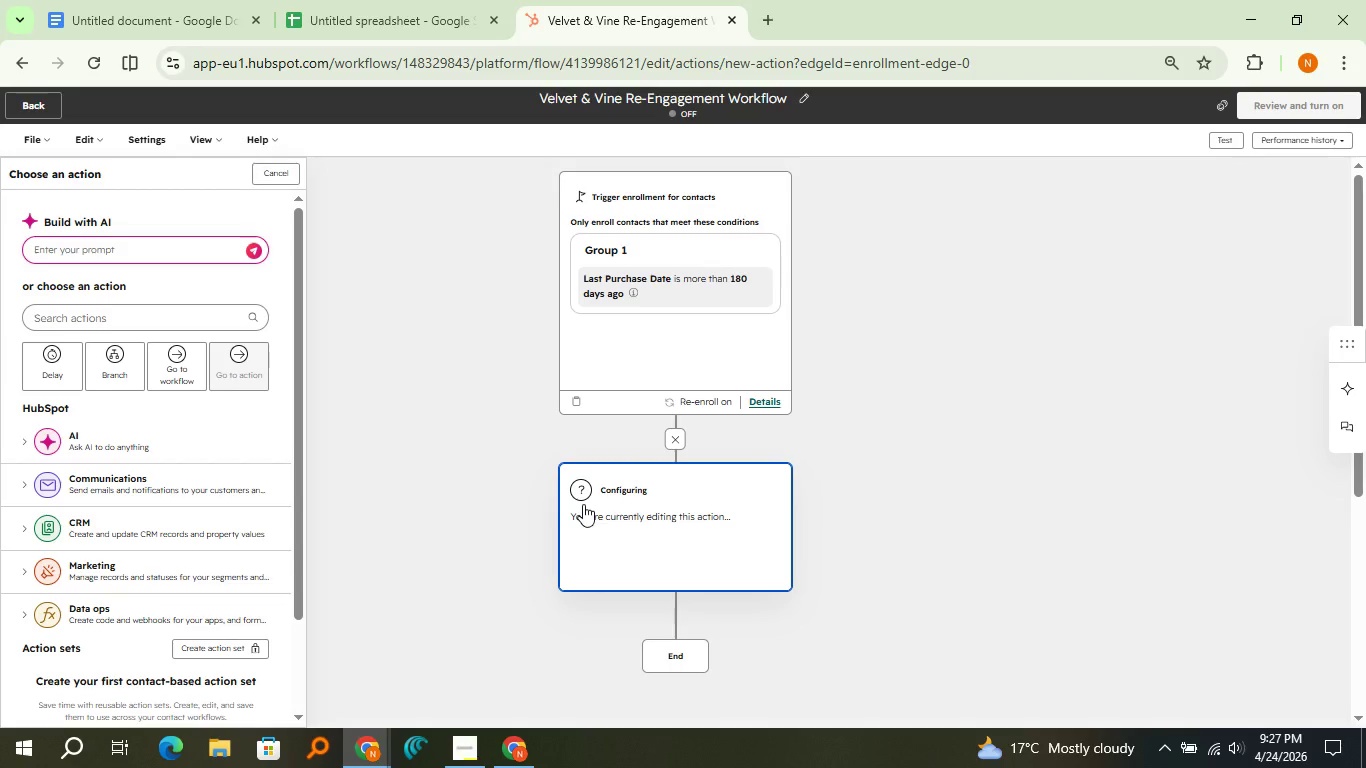 
wait(10.33)
 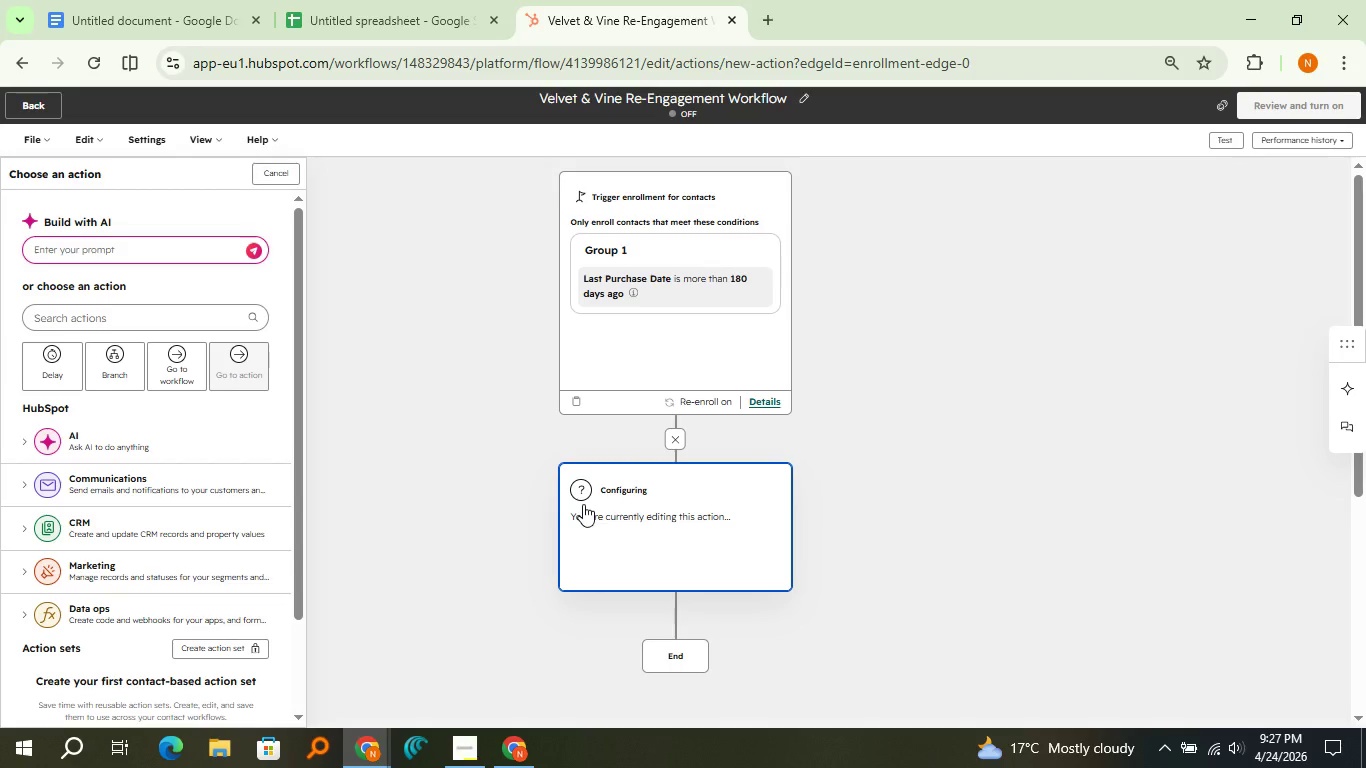 
left_click([129, 479])
 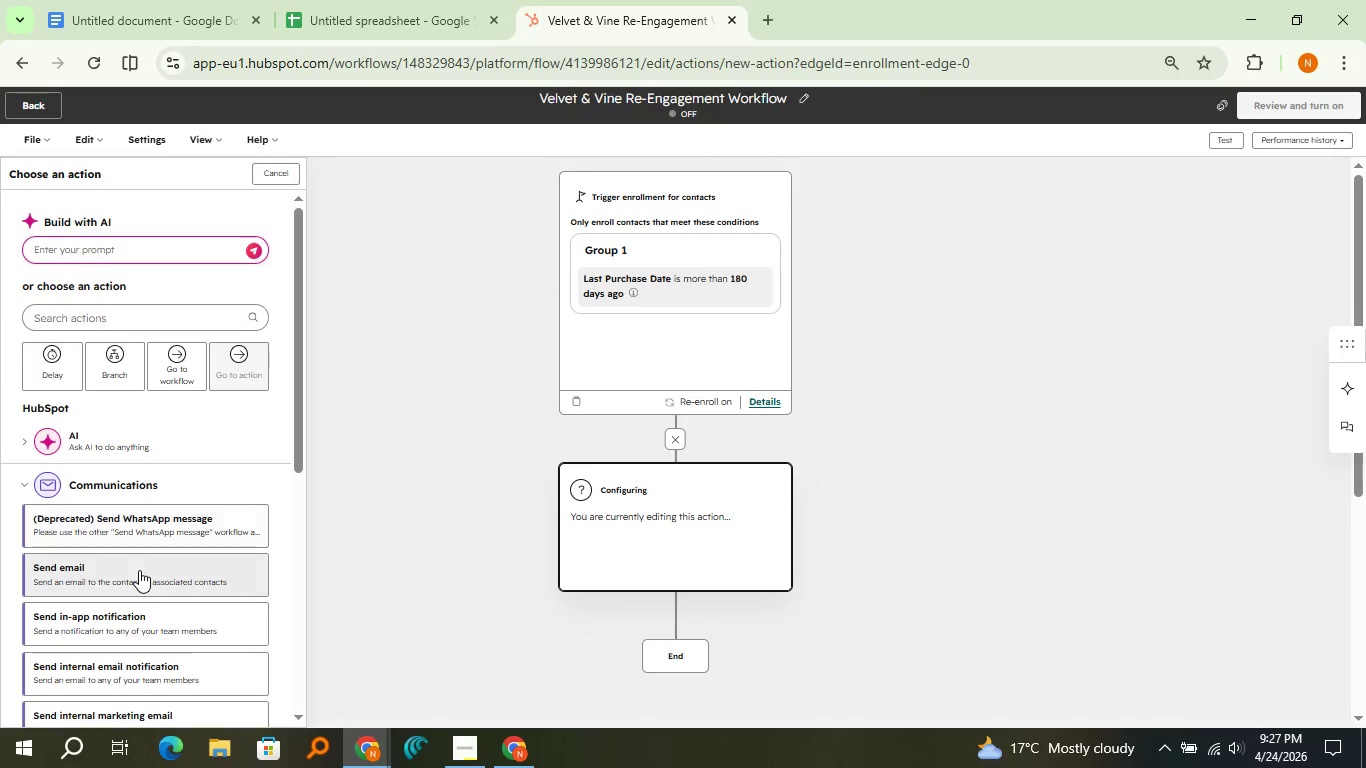 
left_click([139, 570])
 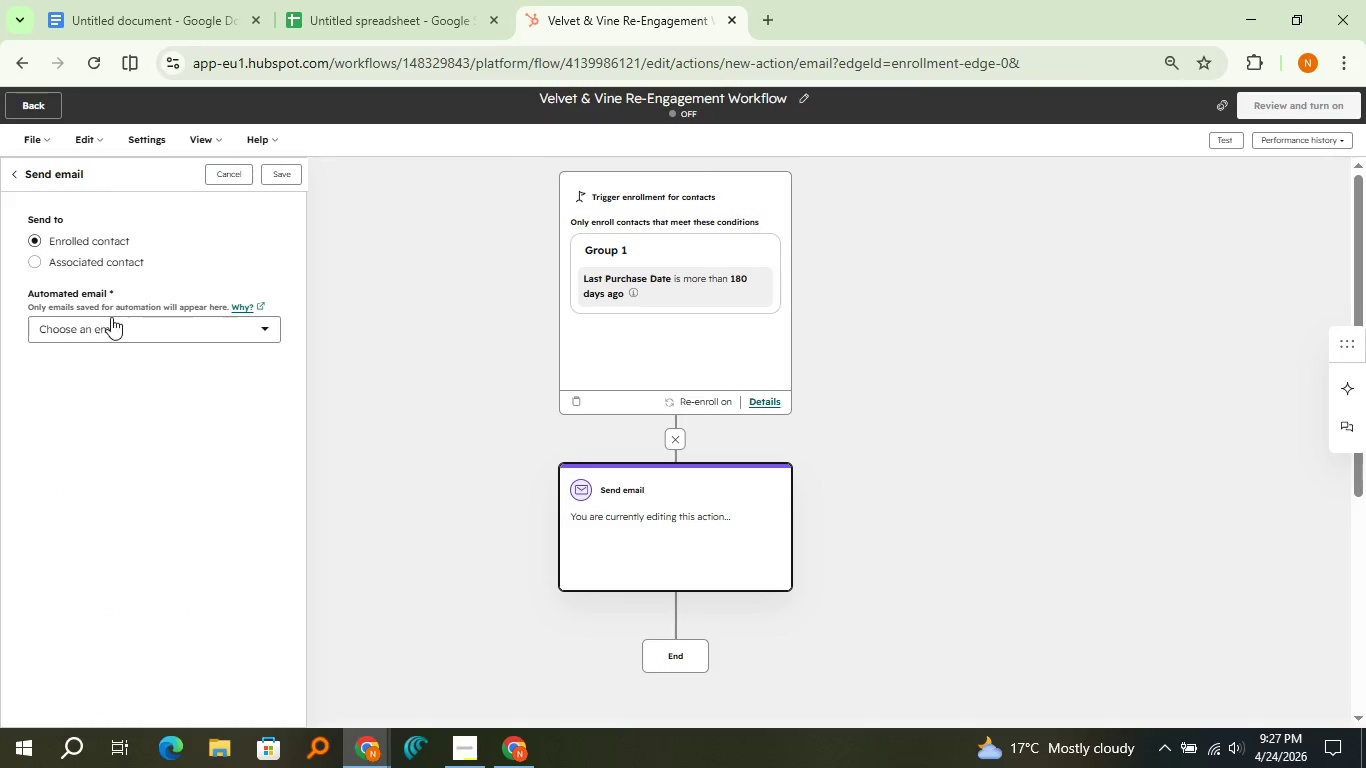 
left_click([111, 317])
 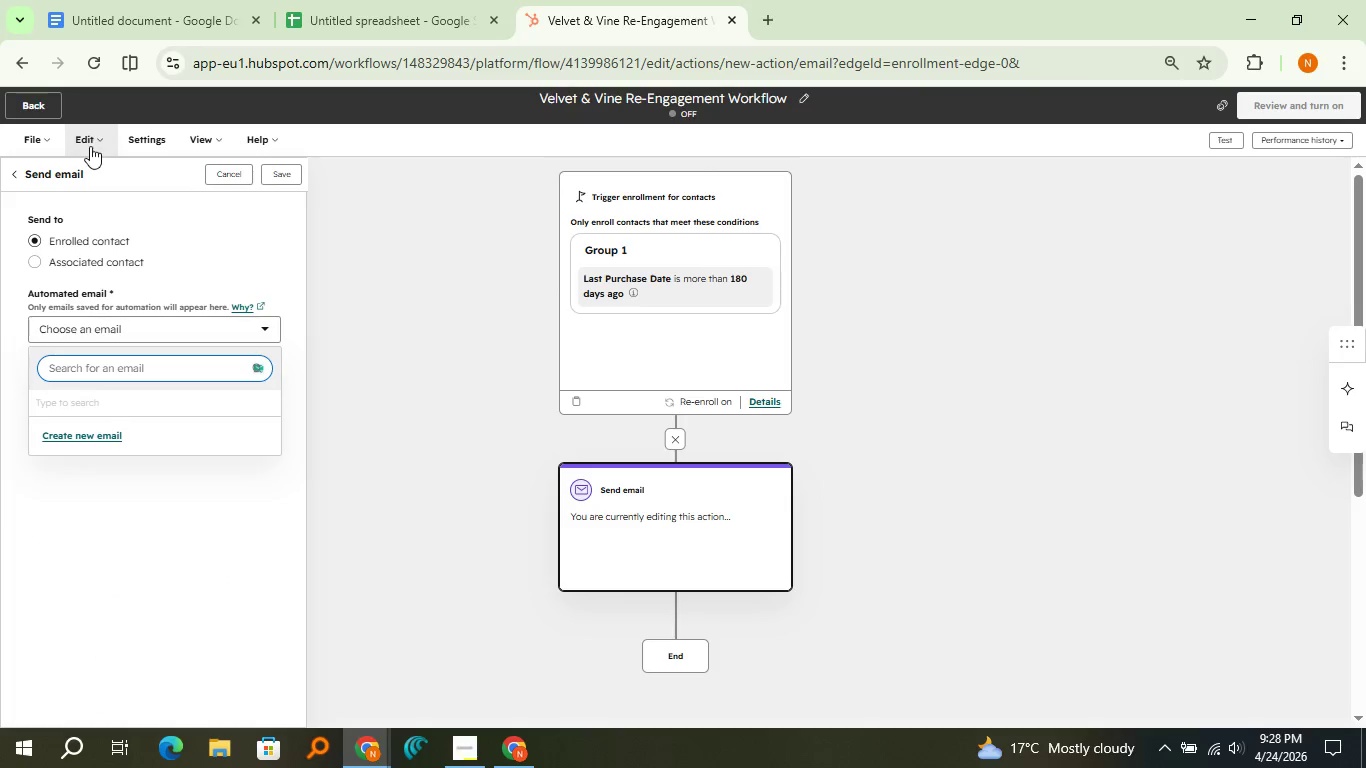 
left_click([56, 100])
 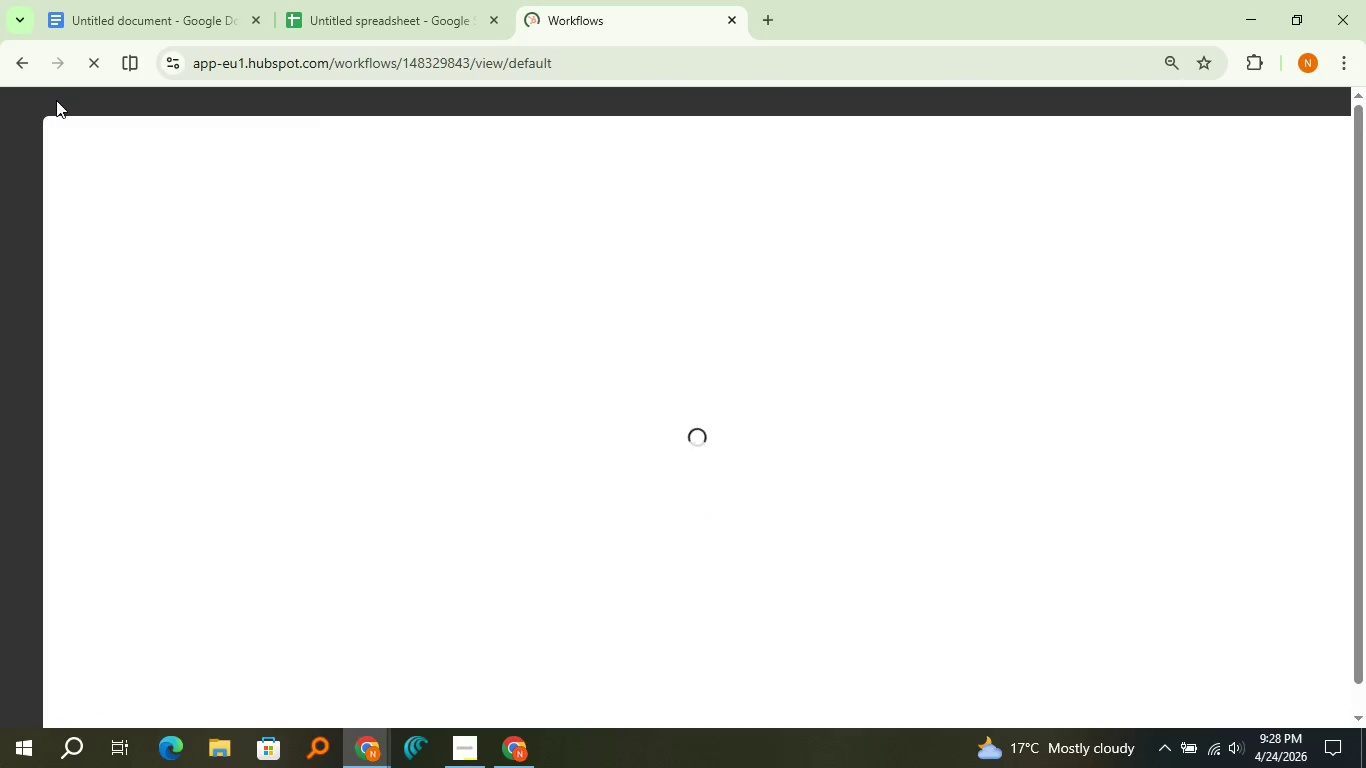 
wait(8.21)
 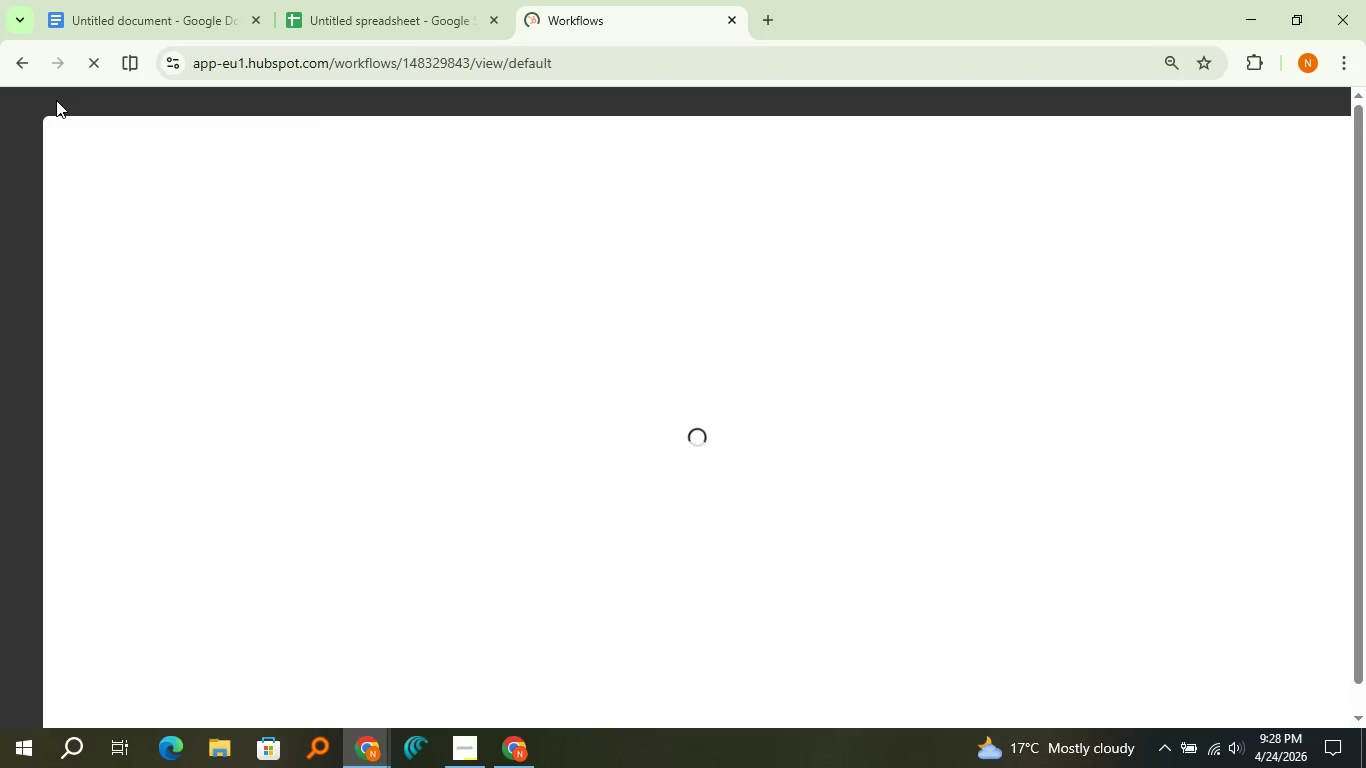 
mouse_move([10, 228])
 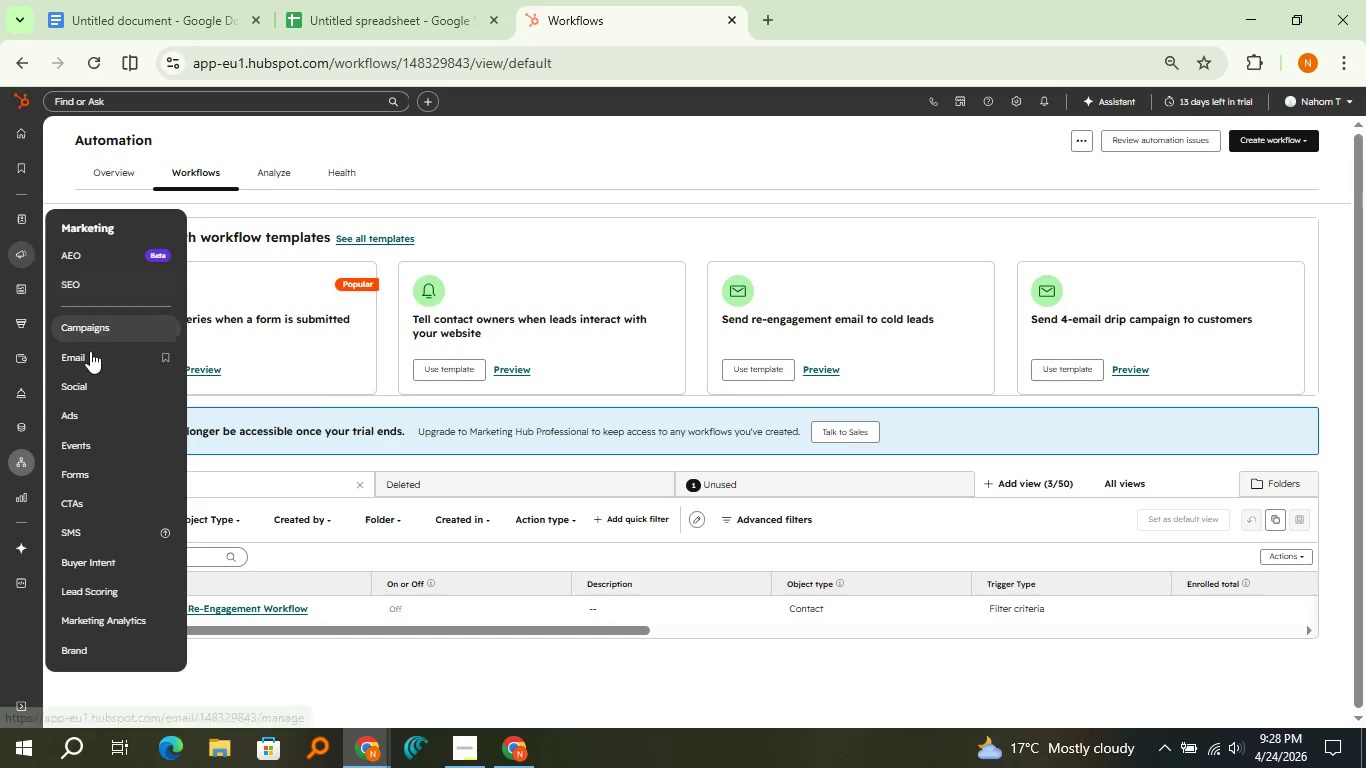 
left_click([90, 351])
 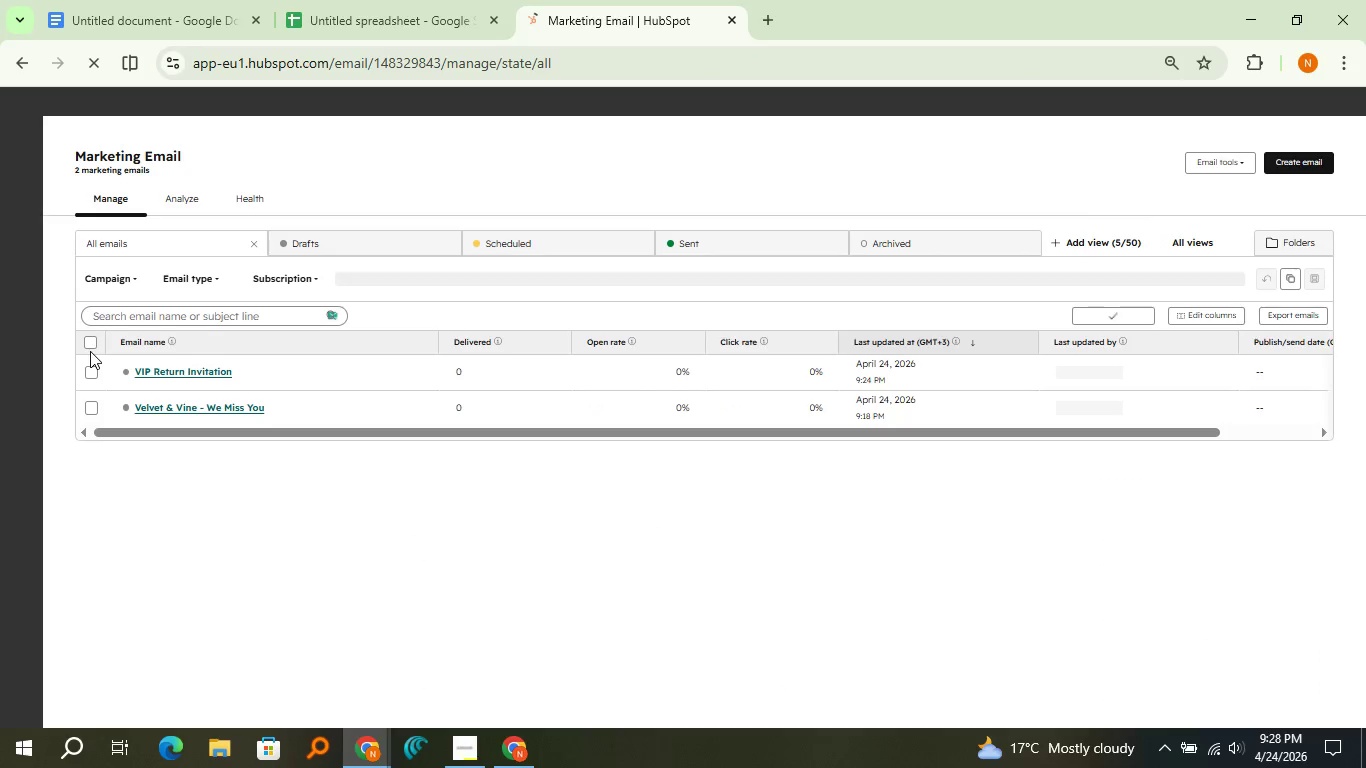 
wait(11.76)
 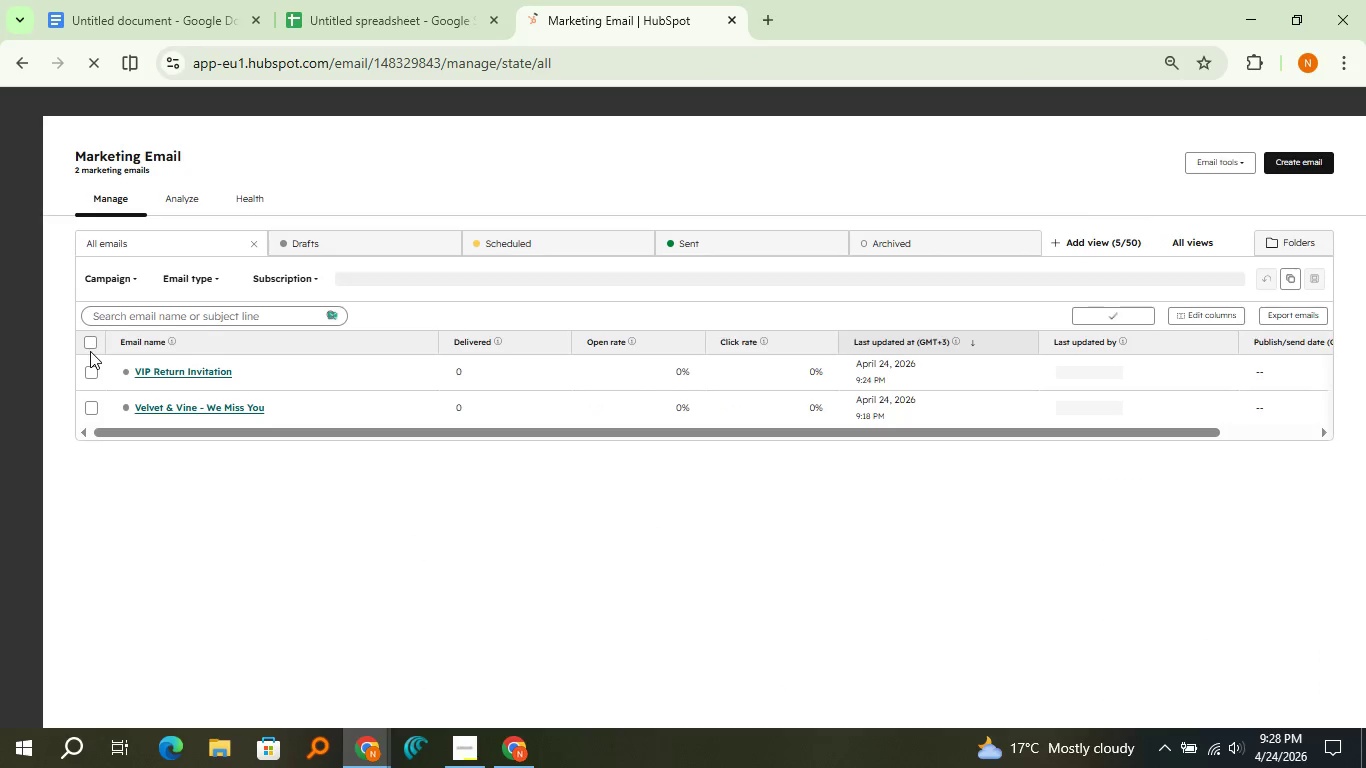 
left_click([349, 375])
 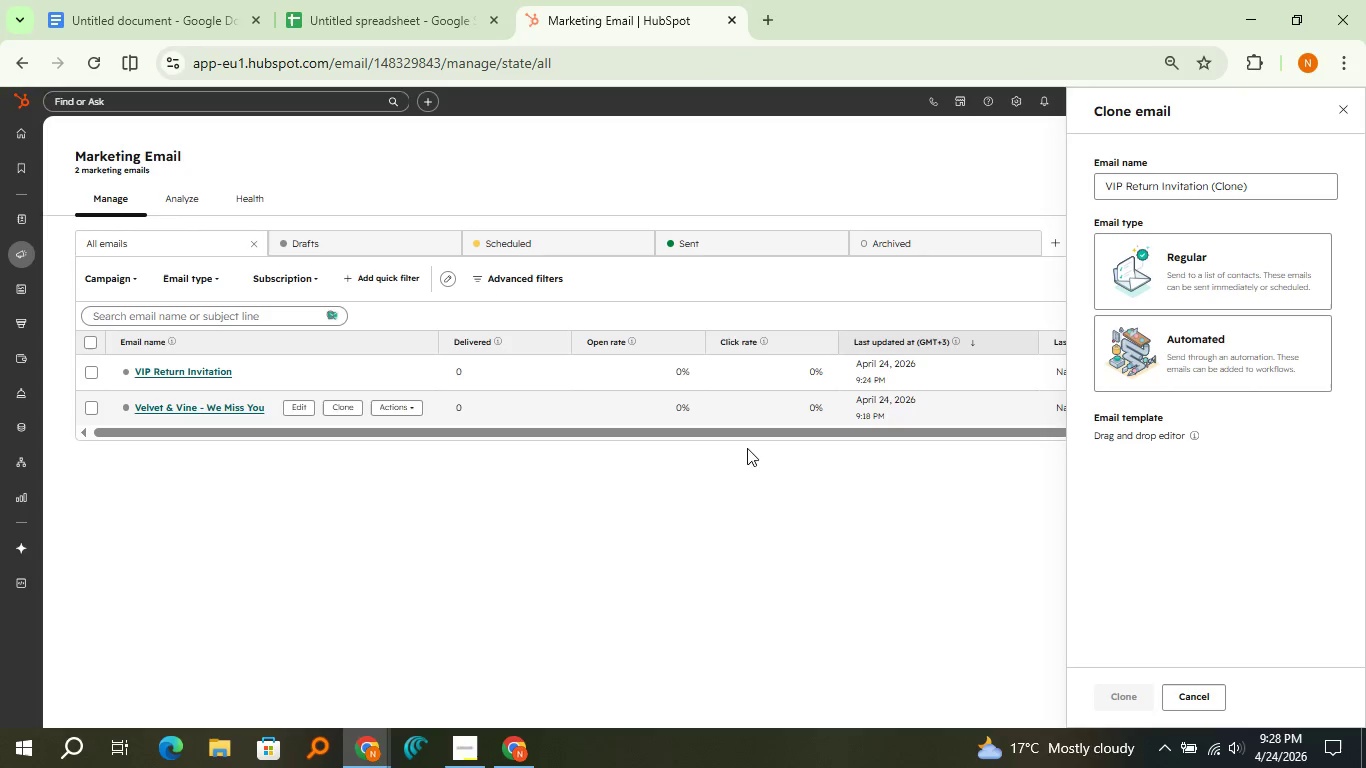 
left_click([1191, 369])
 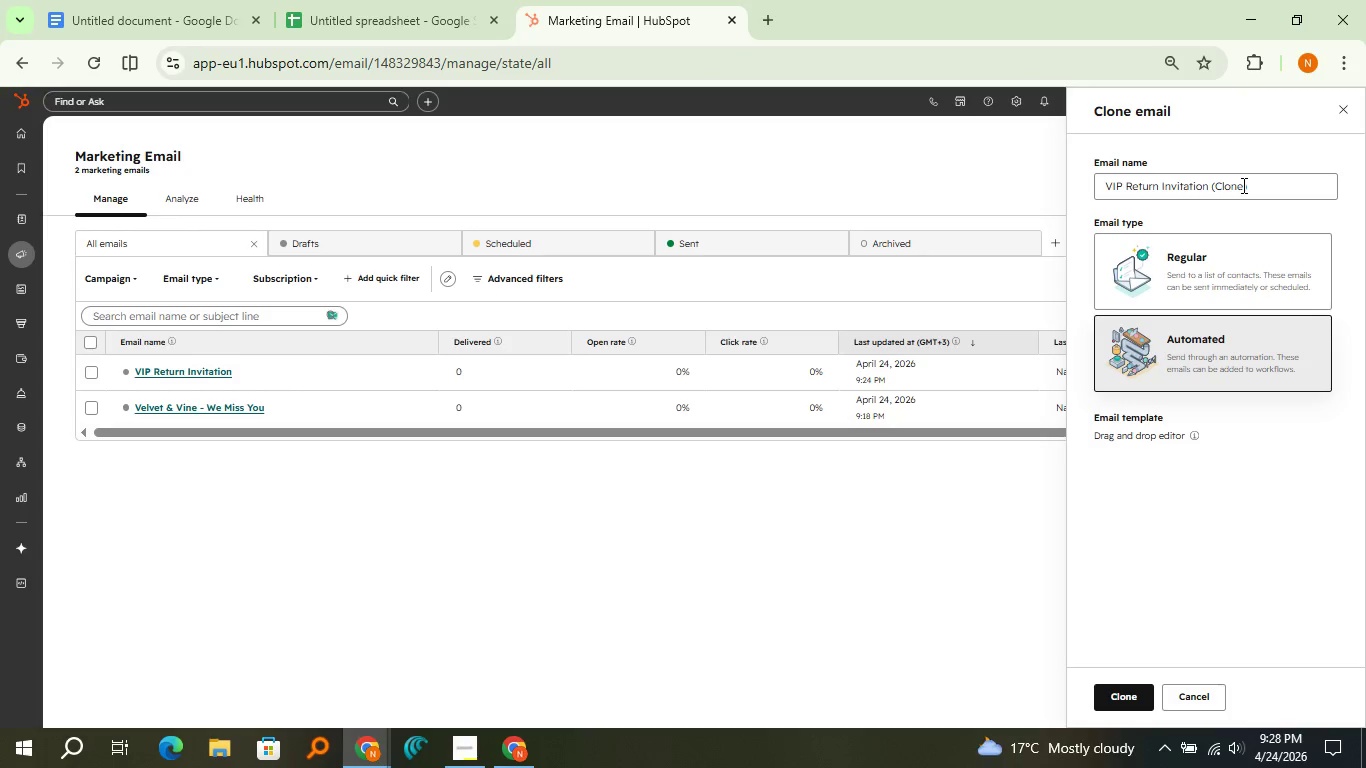 
left_click([1246, 186])
 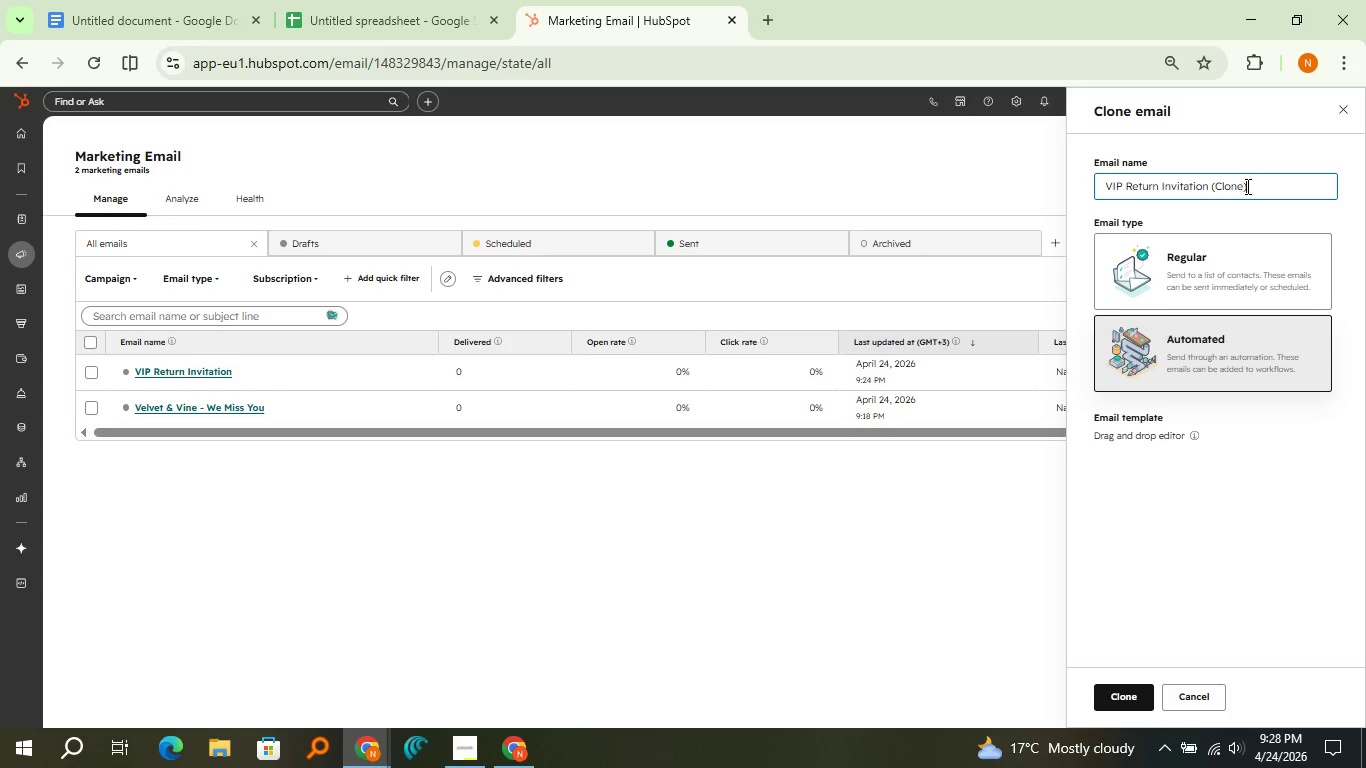 
key(Backspace)
 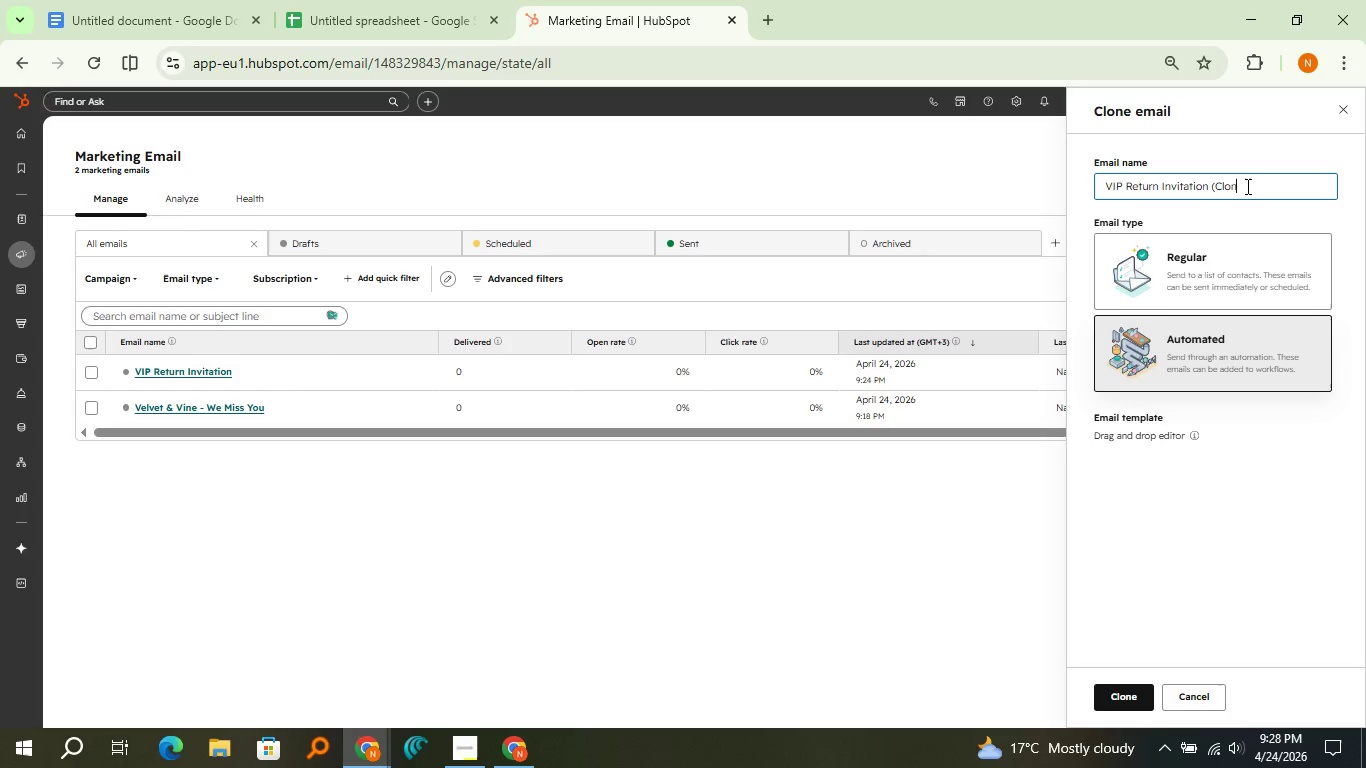 
key(Backspace)
 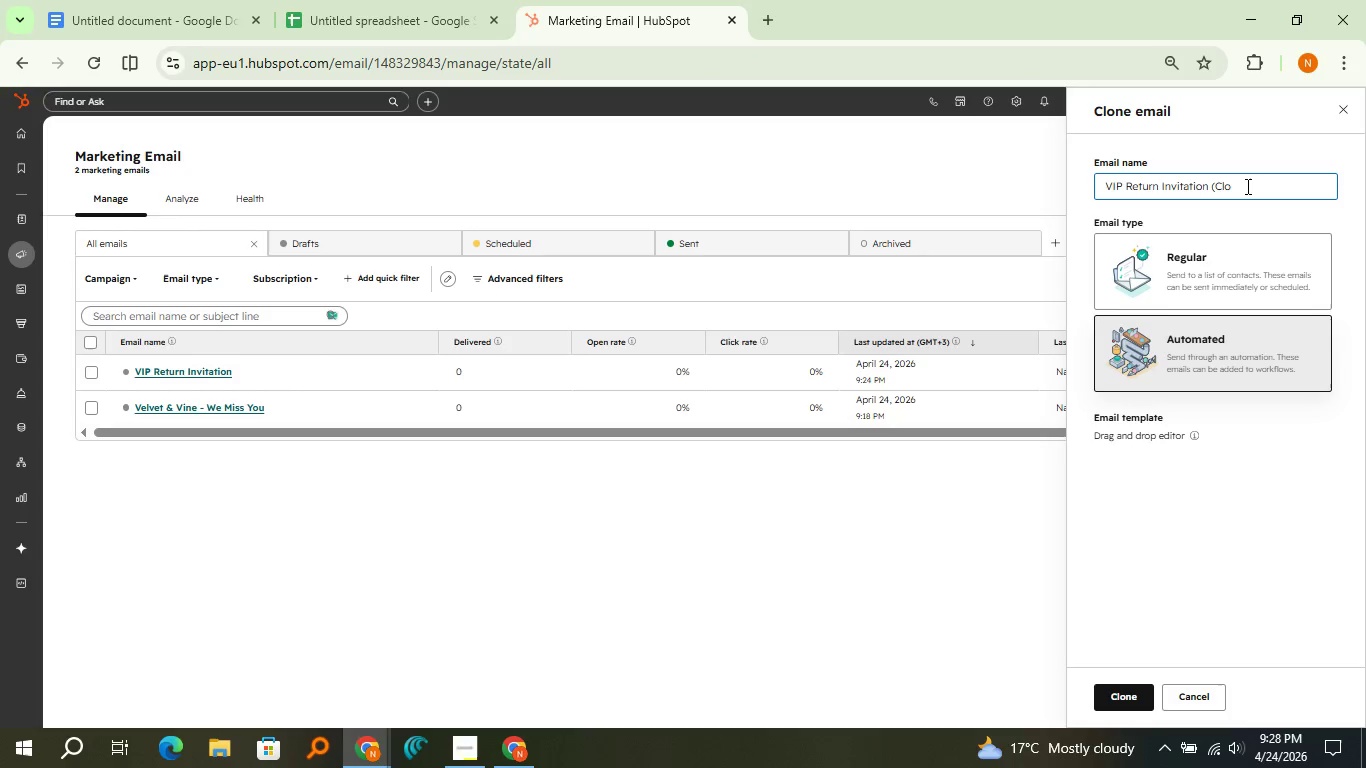 
key(Backspace)
 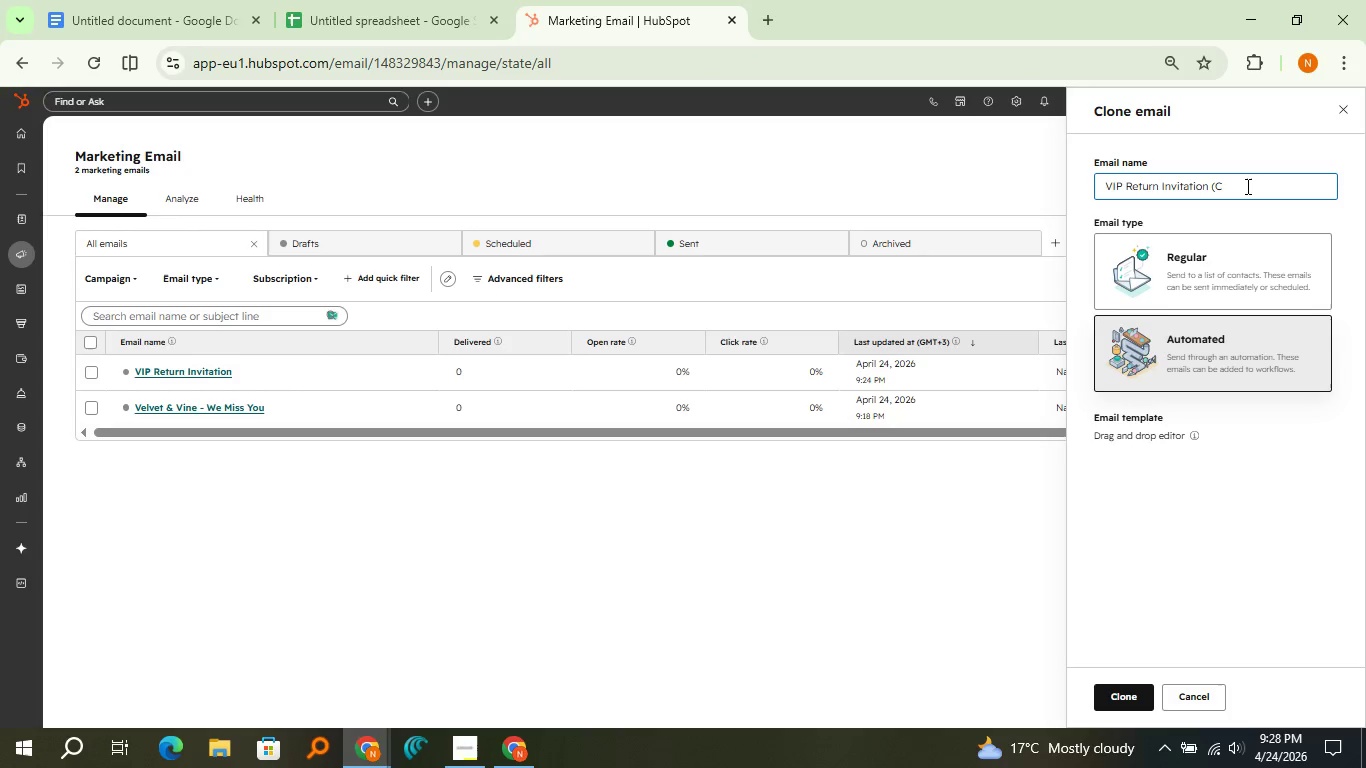 
key(Backspace)
 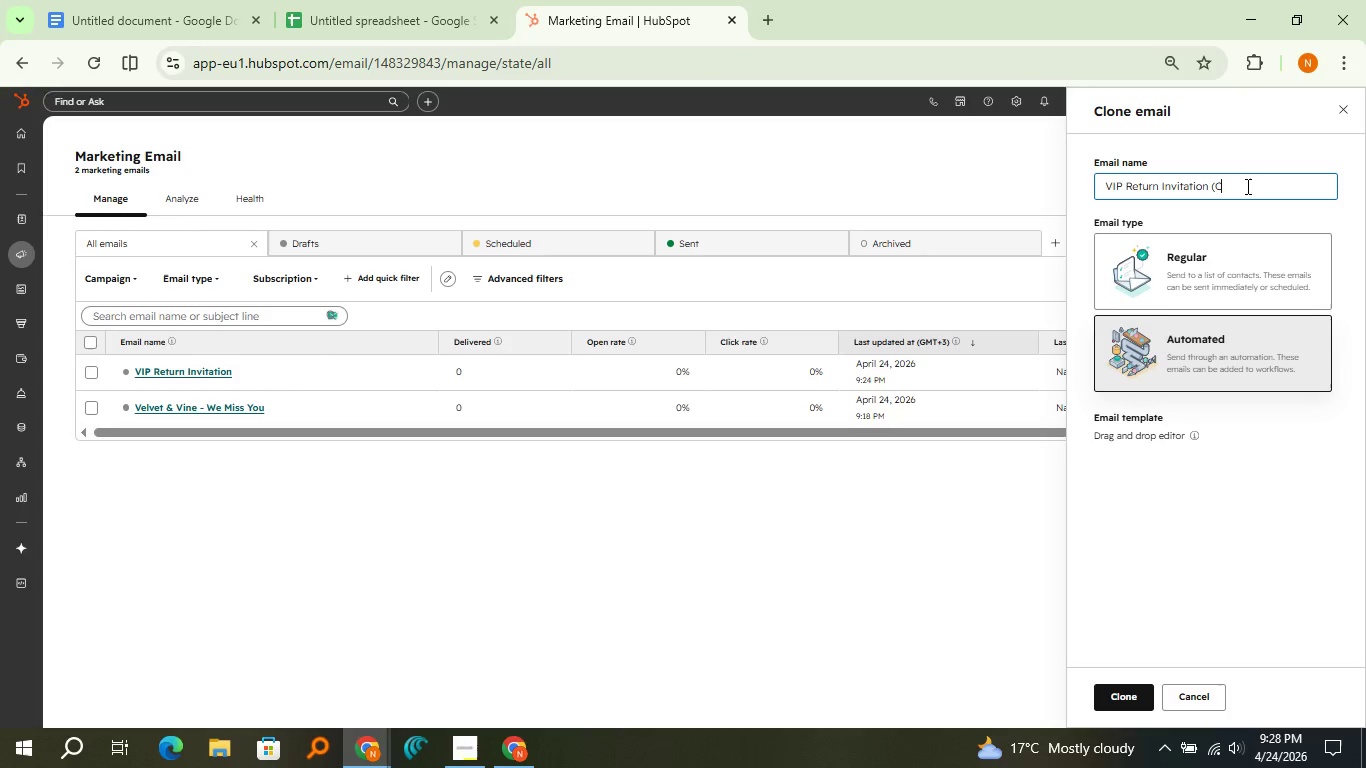 
key(Backspace)
 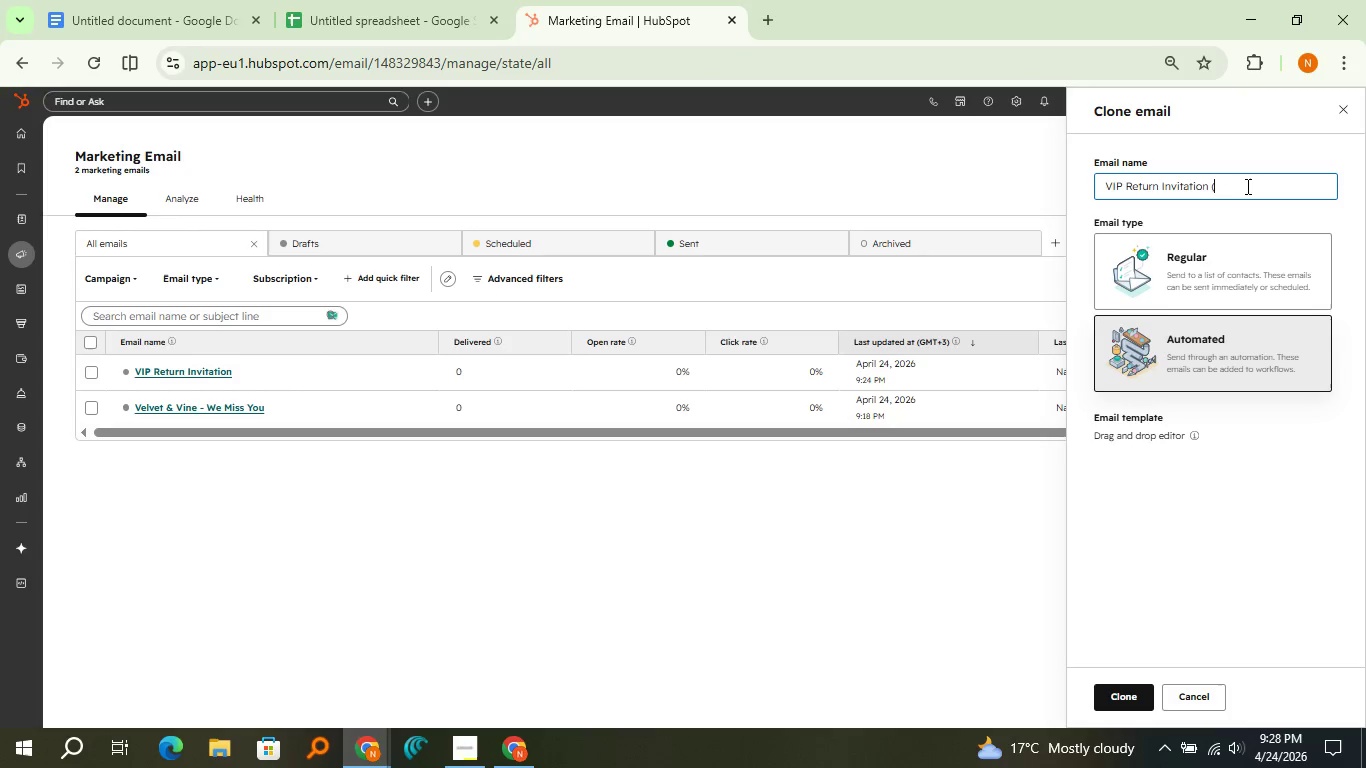 
key(Backspace)
 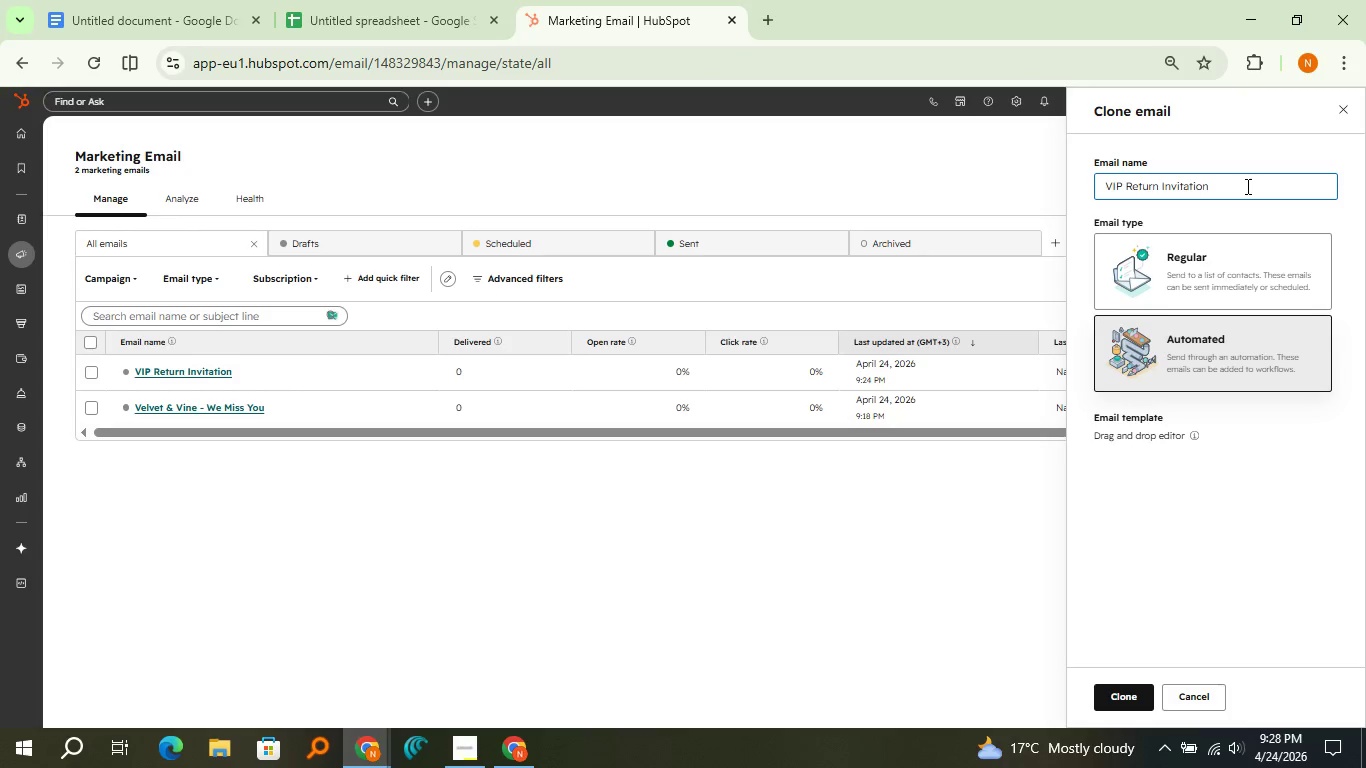 
key(Backspace)
 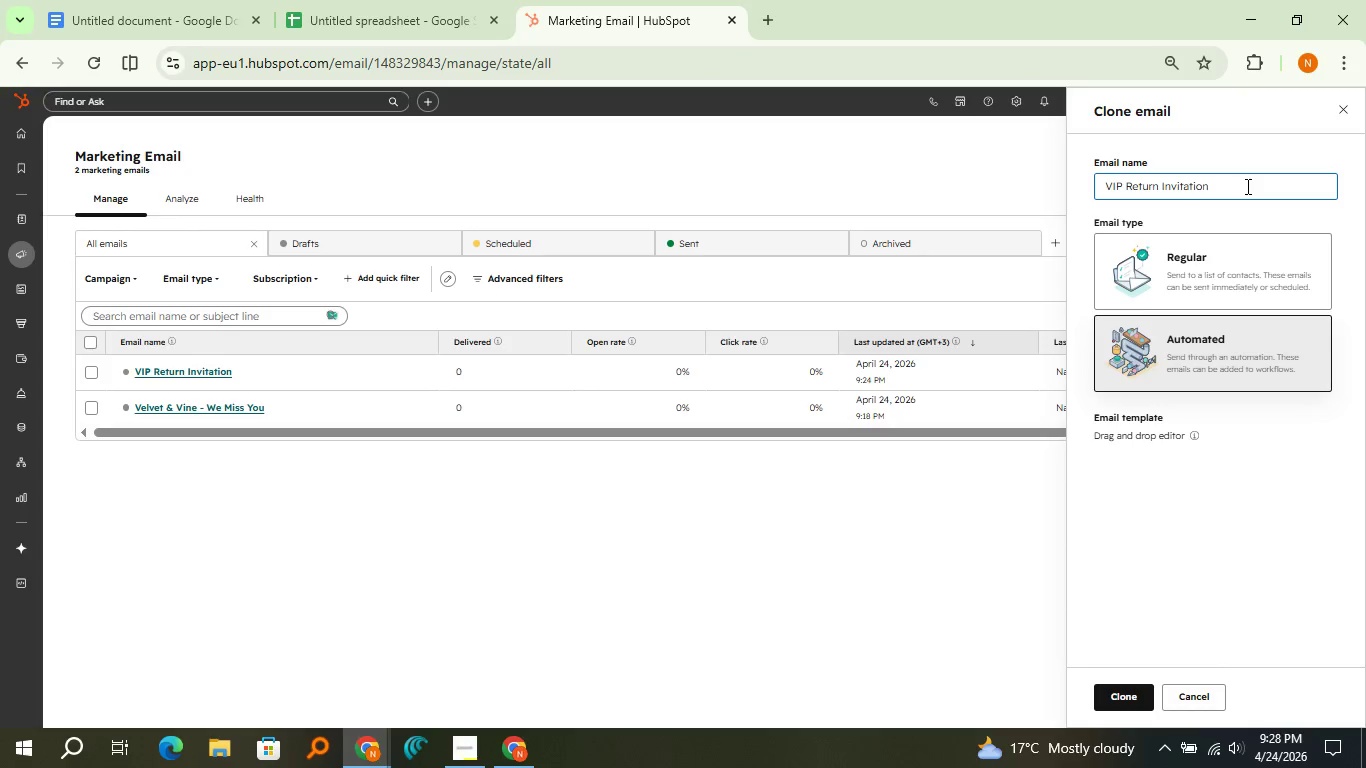 
wait(7.7)
 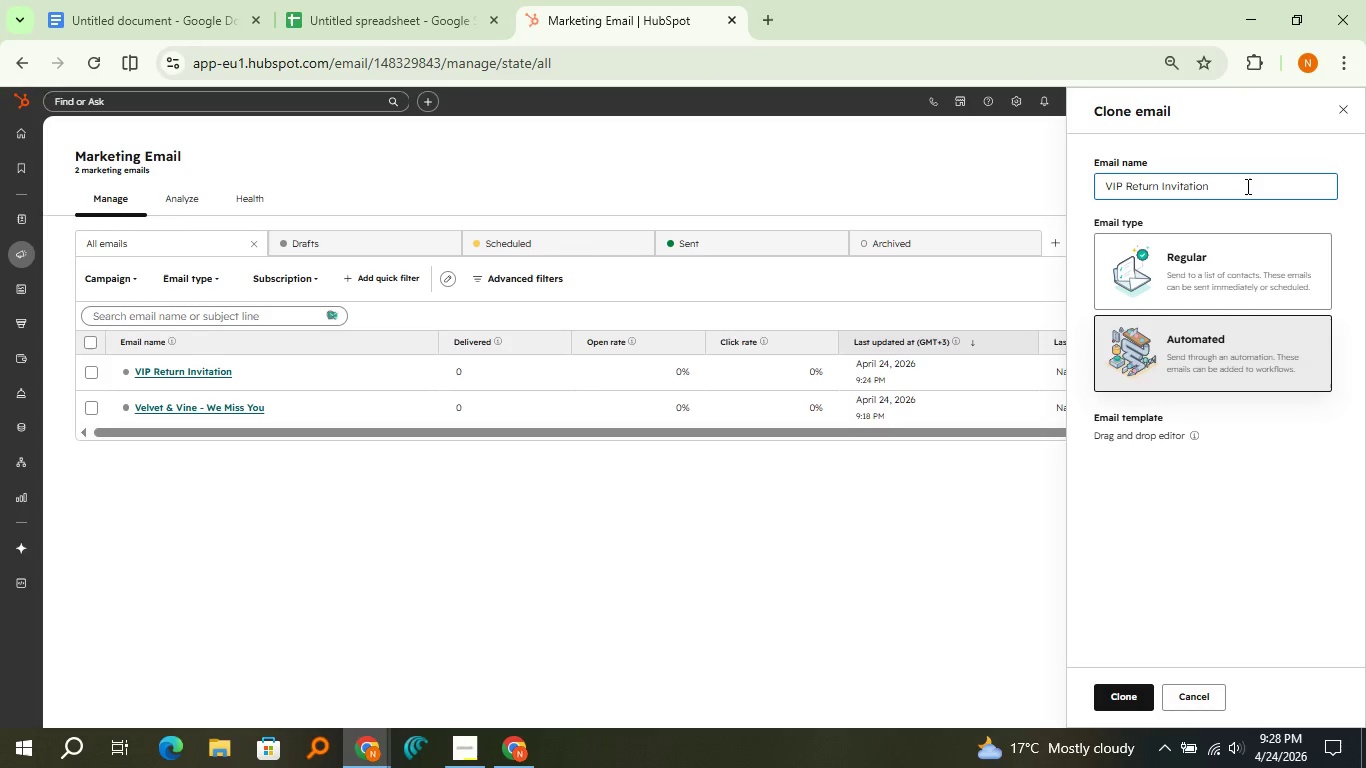 
hold_key(key=ShiftLeft, duration=0.45)
 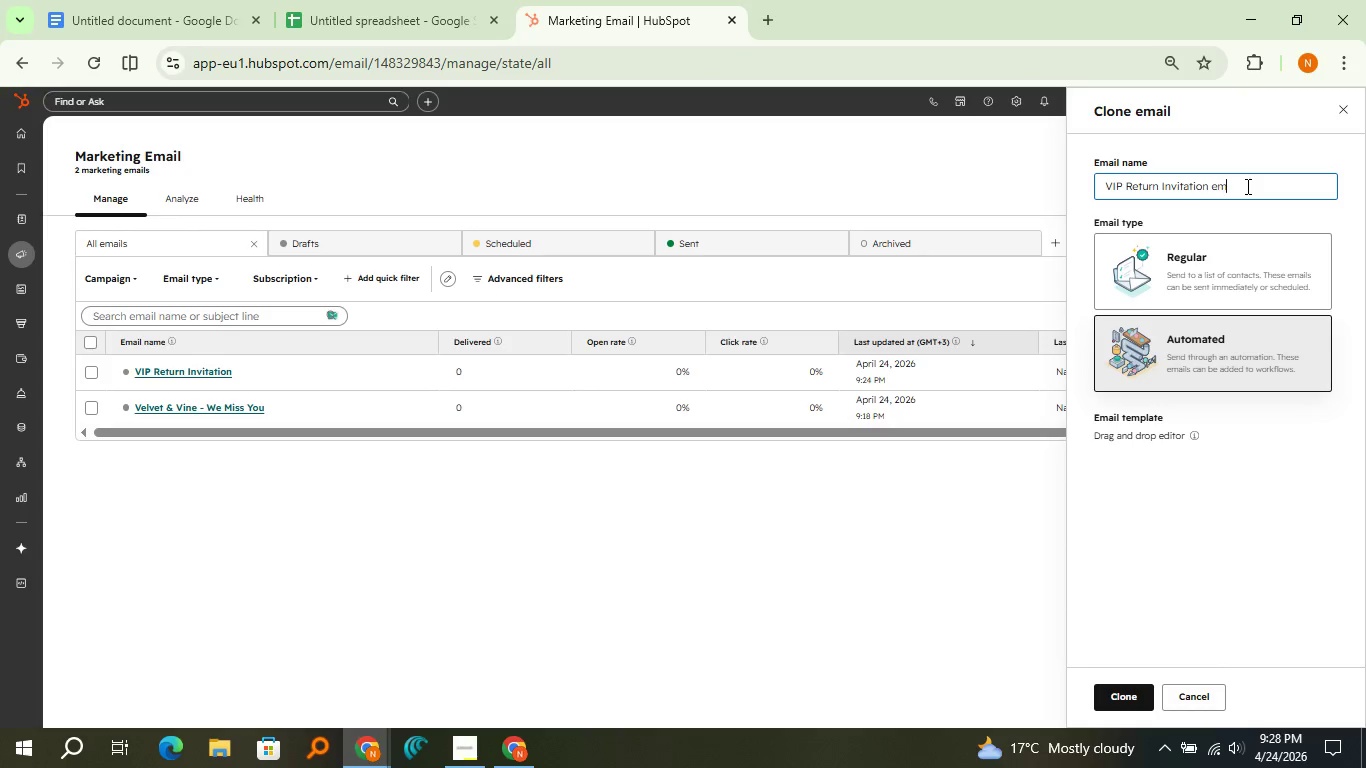 
type(ema)
key(Backspace)
key(Backspace)
key(Backspace)
type(Emil)
key(Backspace)
key(Backspace)
type(ail)
 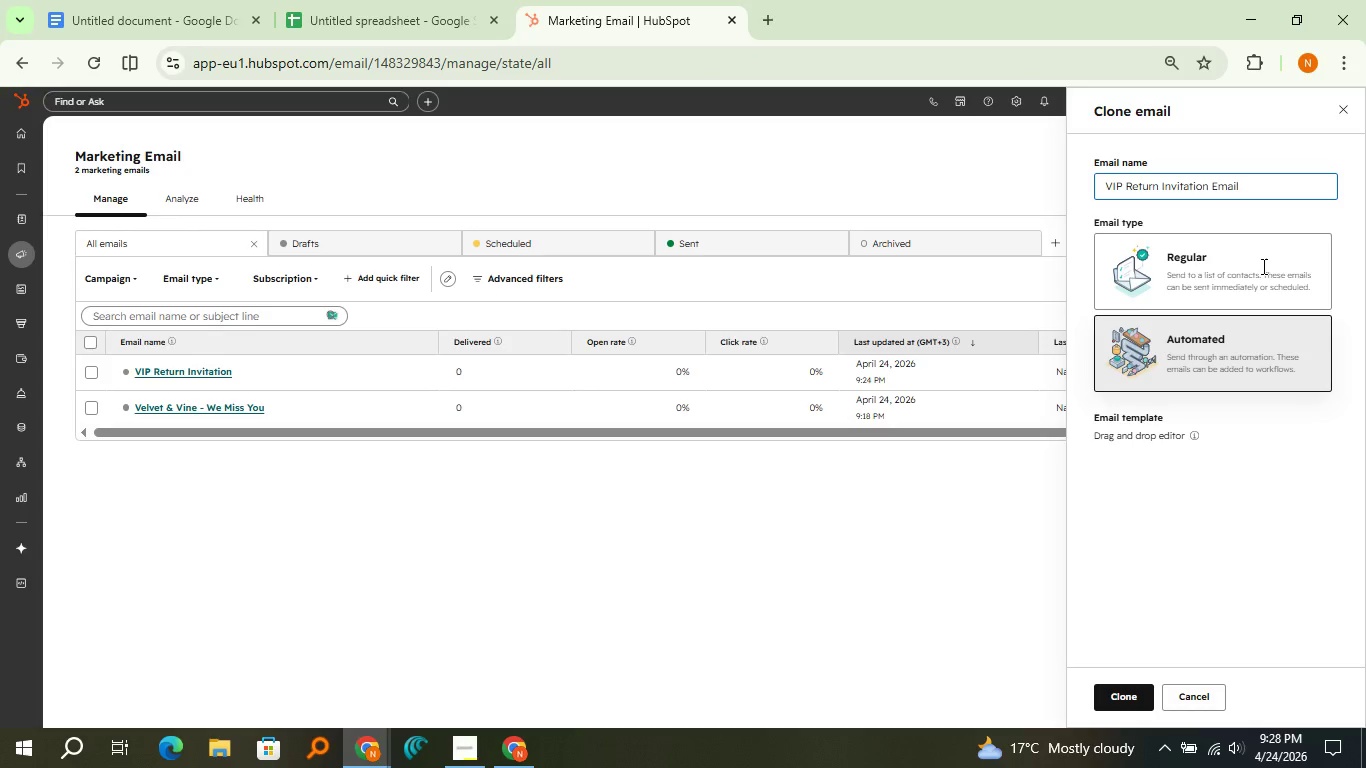 
left_click([1131, 697])
 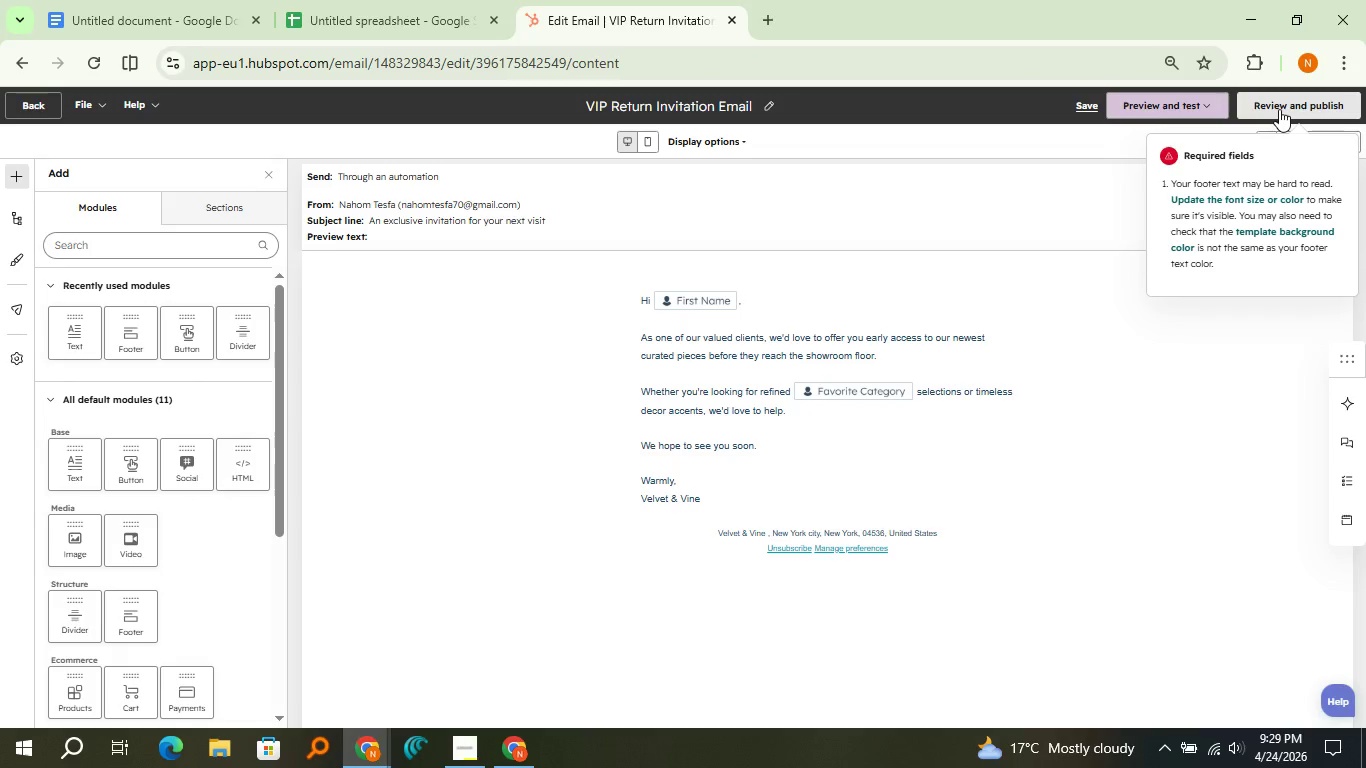 
wait(22.75)
 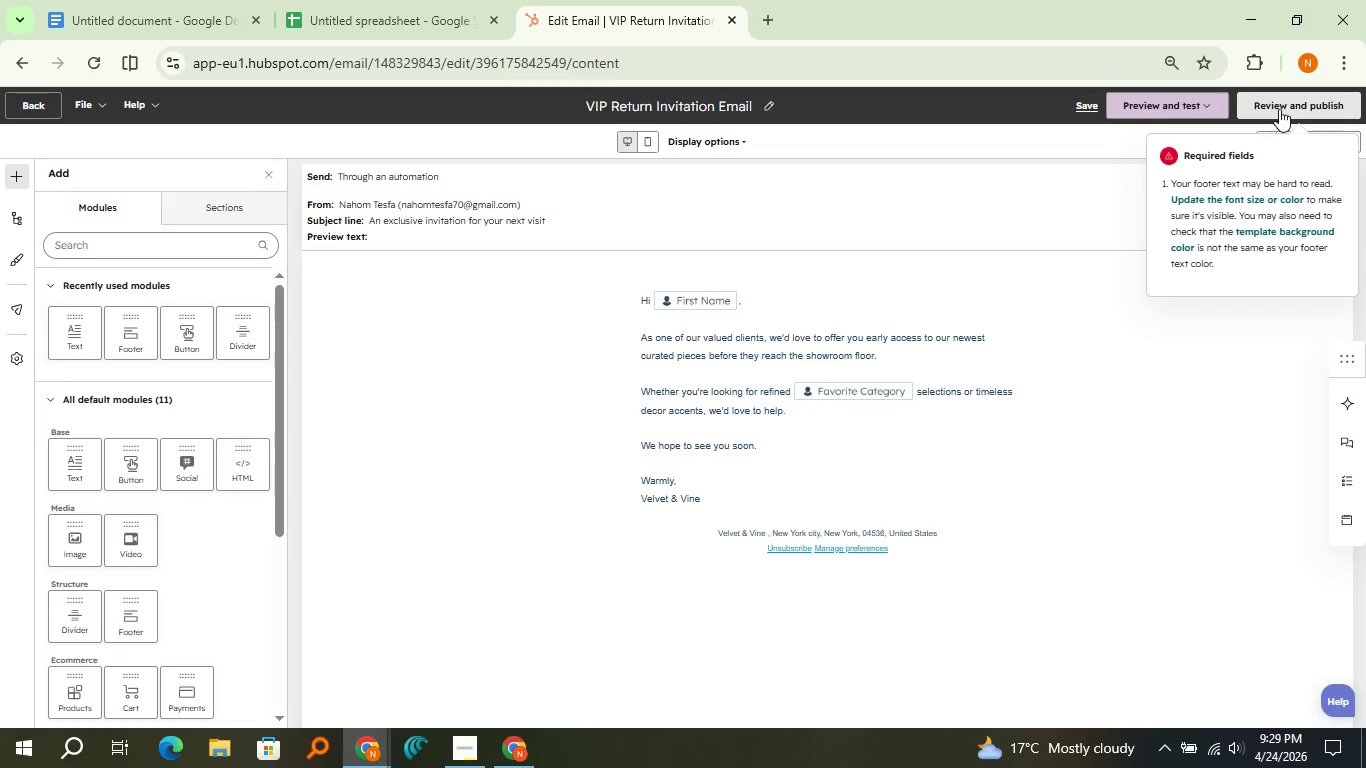 
left_click([1279, 109])
 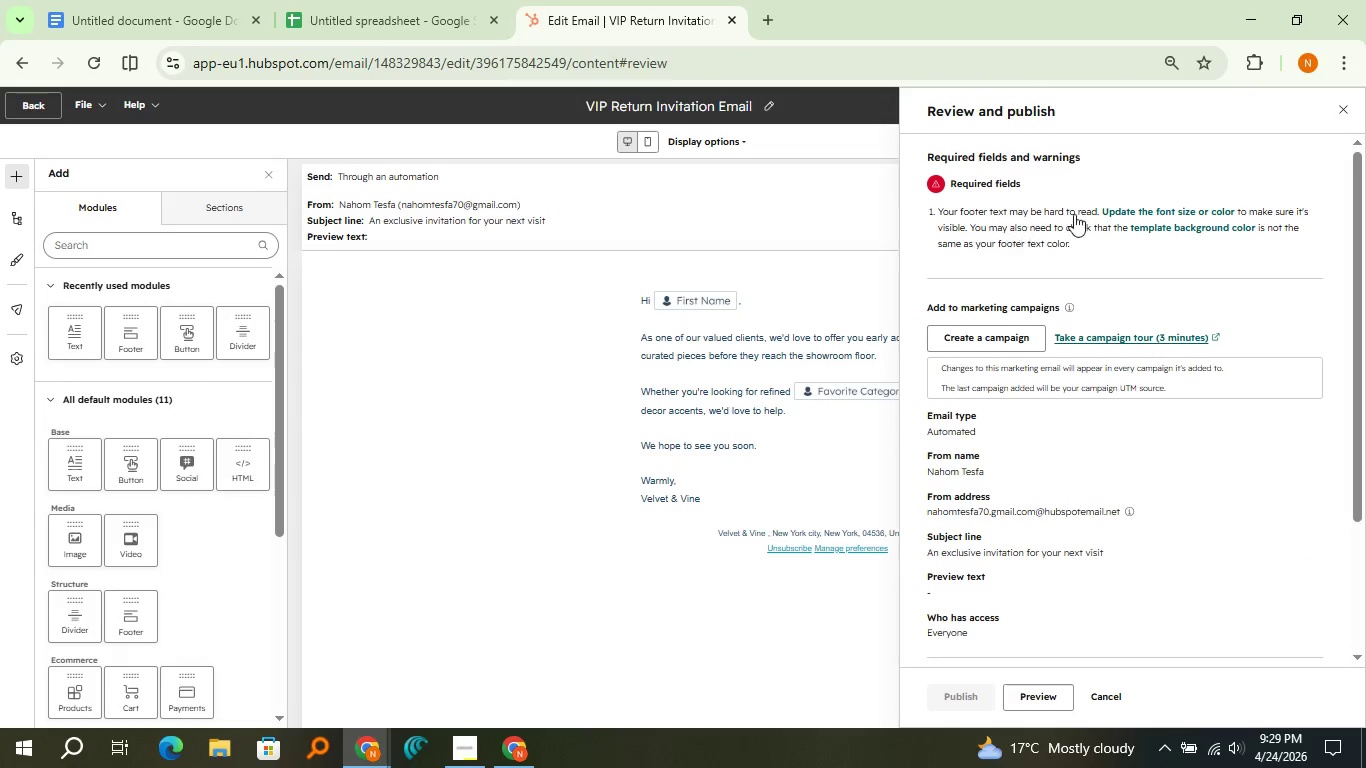 
left_click([1103, 210])
 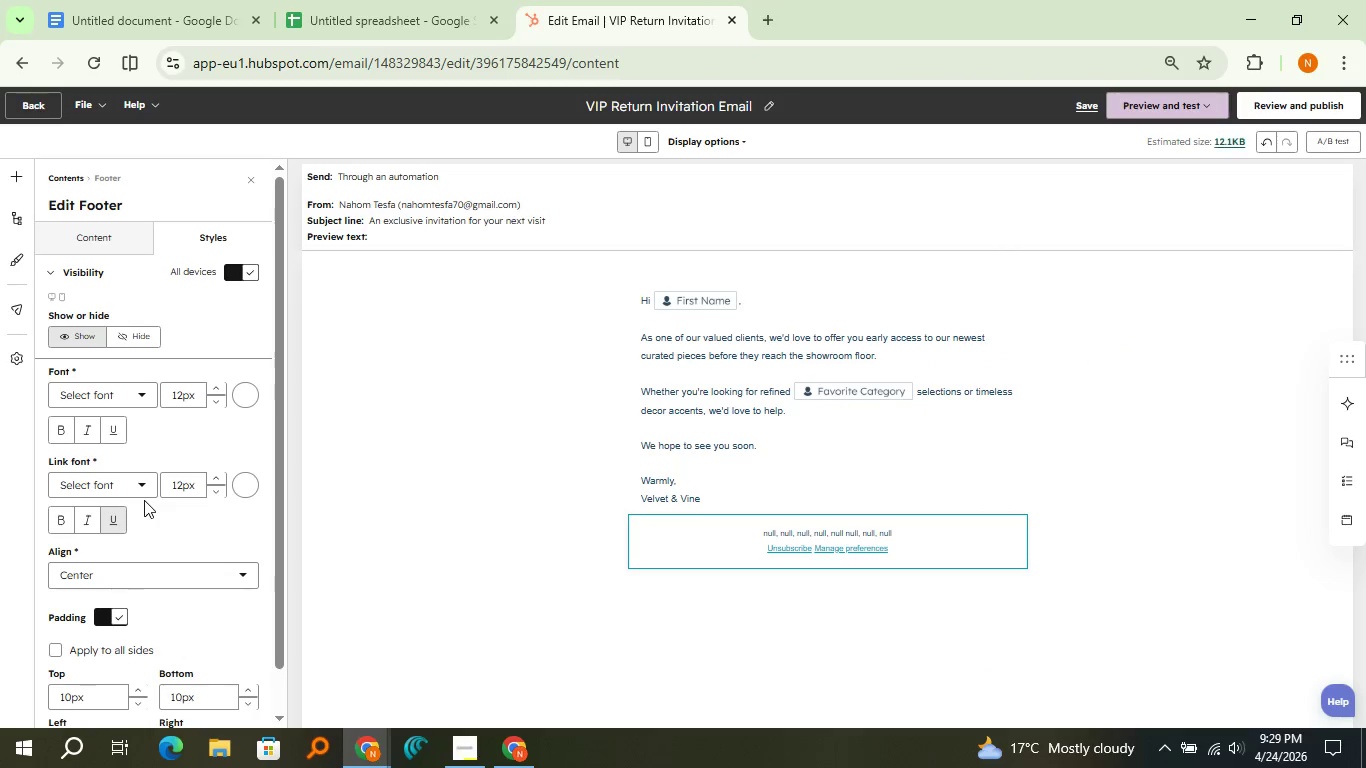 
wait(8.19)
 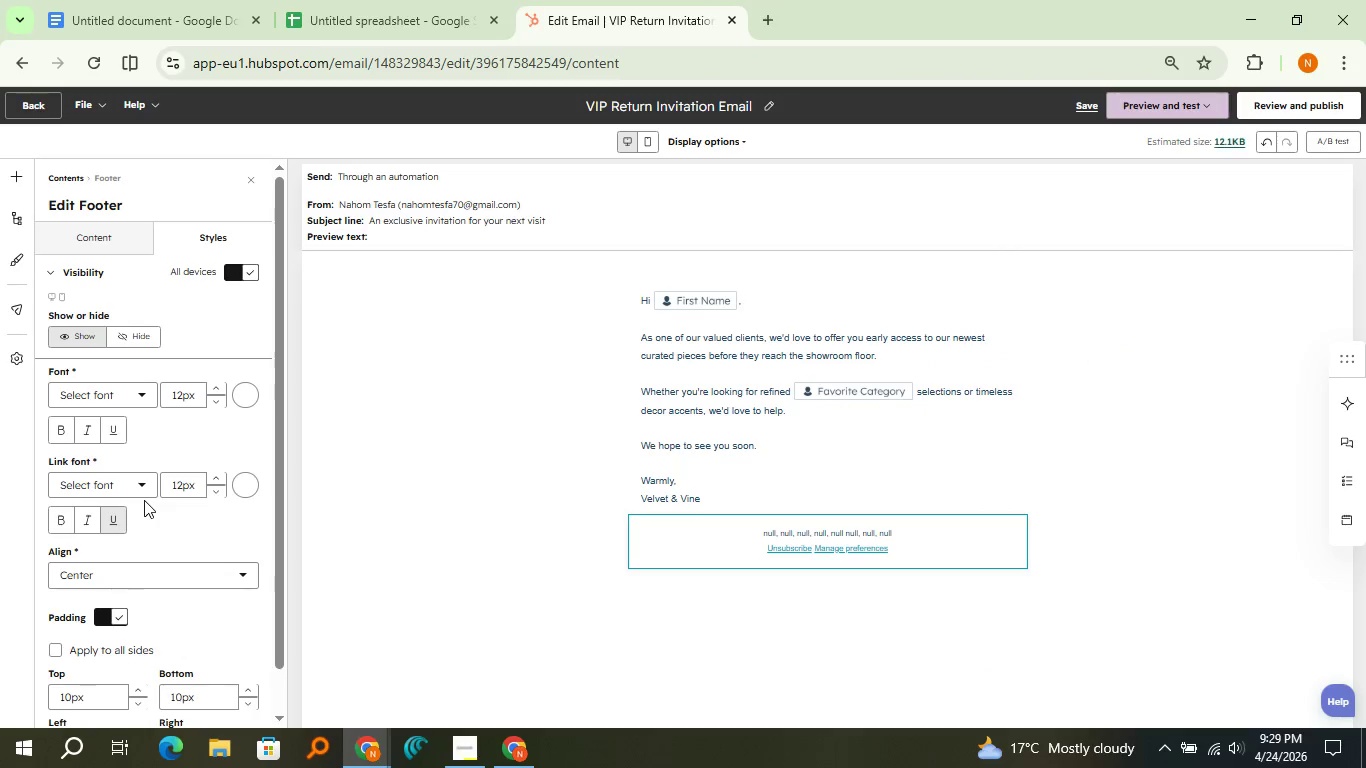 
left_click_drag(start_coordinate=[744, 529], to_coordinate=[908, 550])
 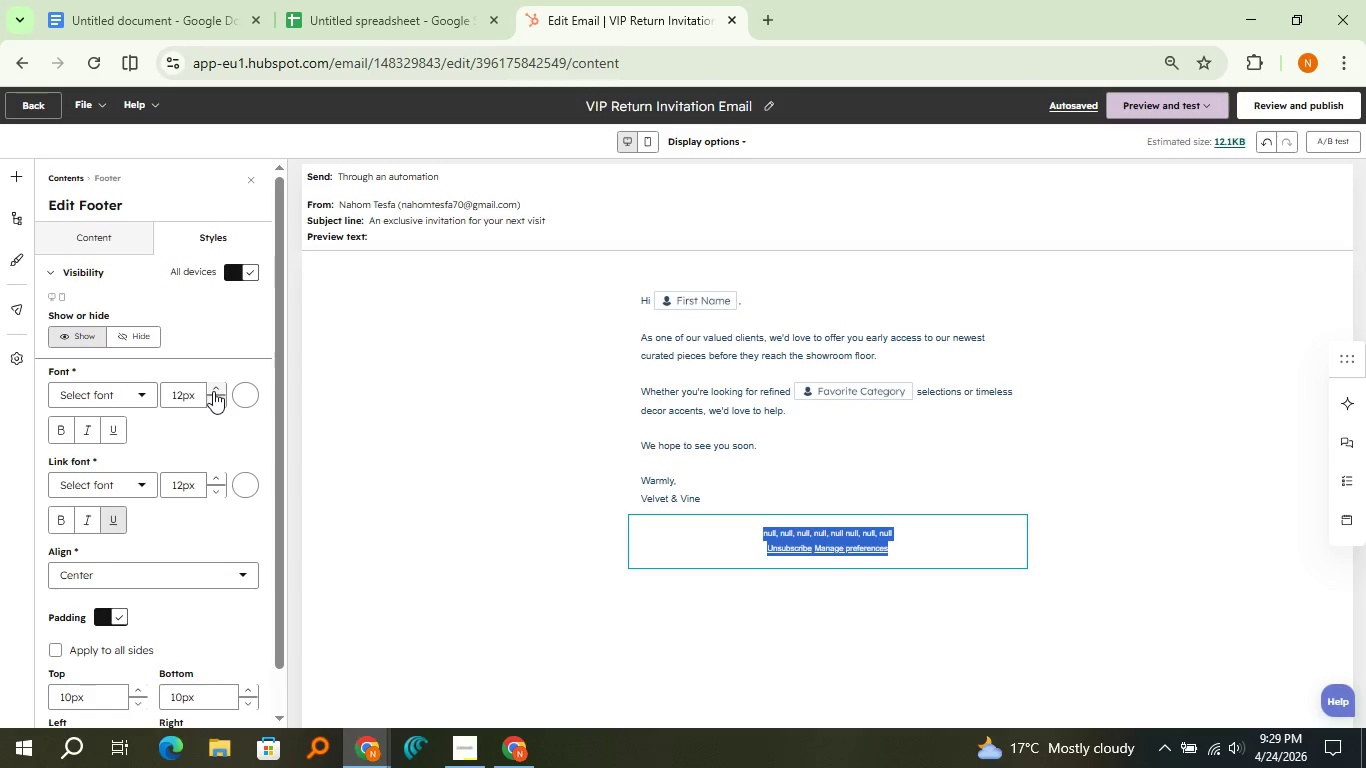 
left_click([213, 391])
 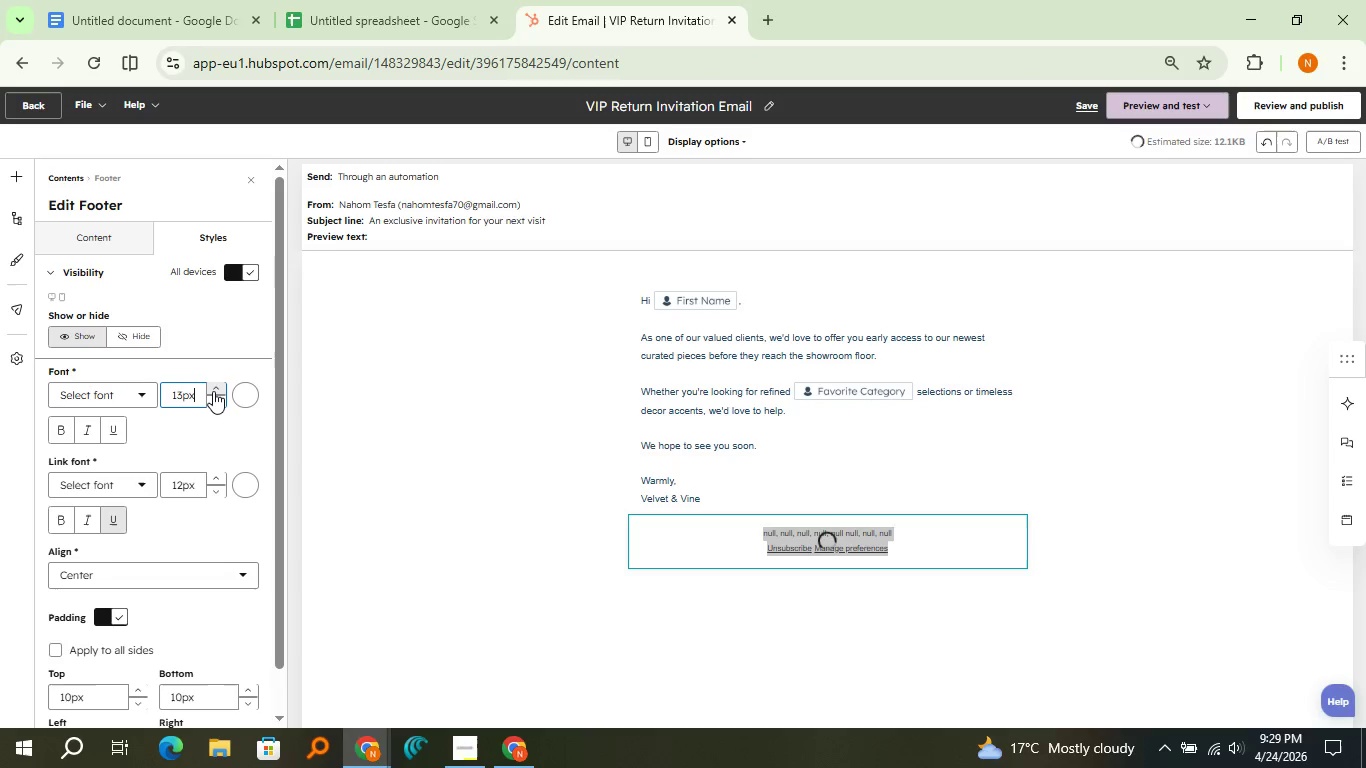 
left_click([213, 391])
 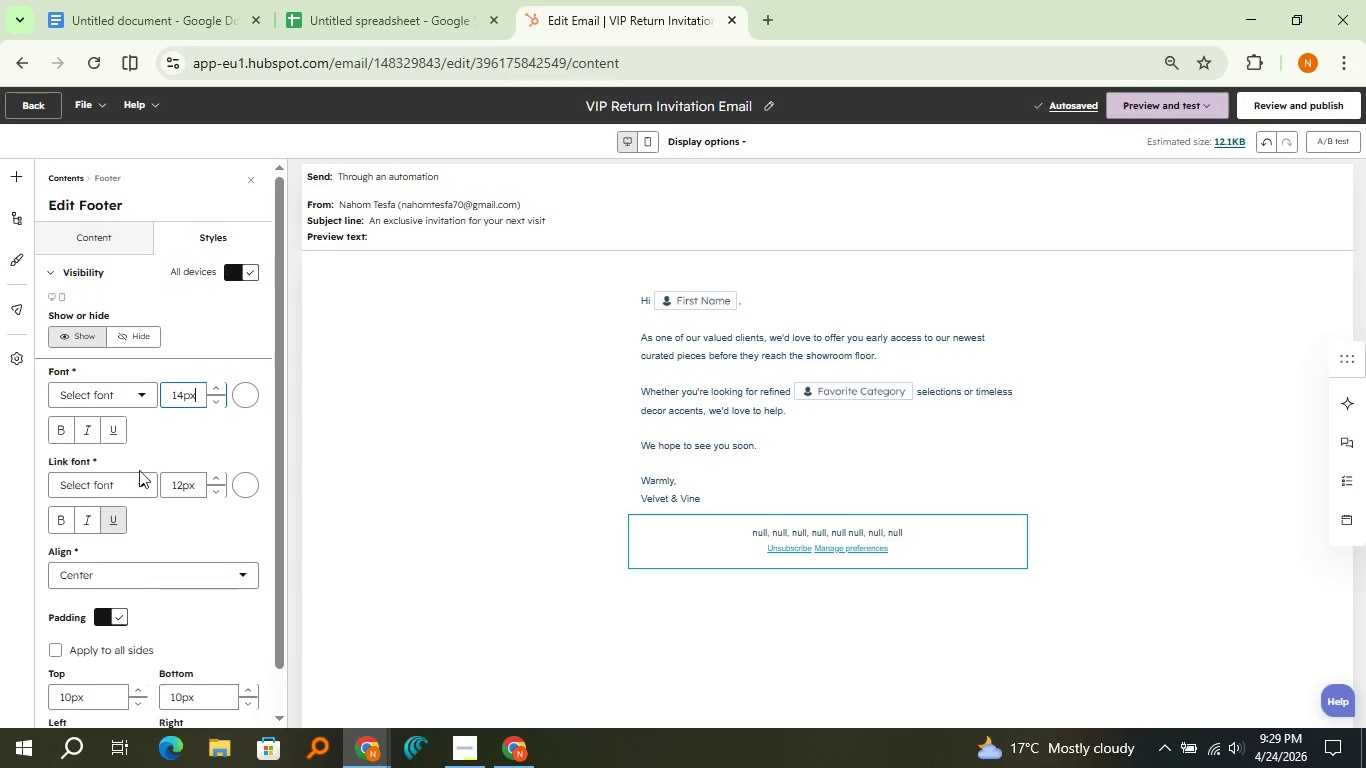 
wait(8.0)
 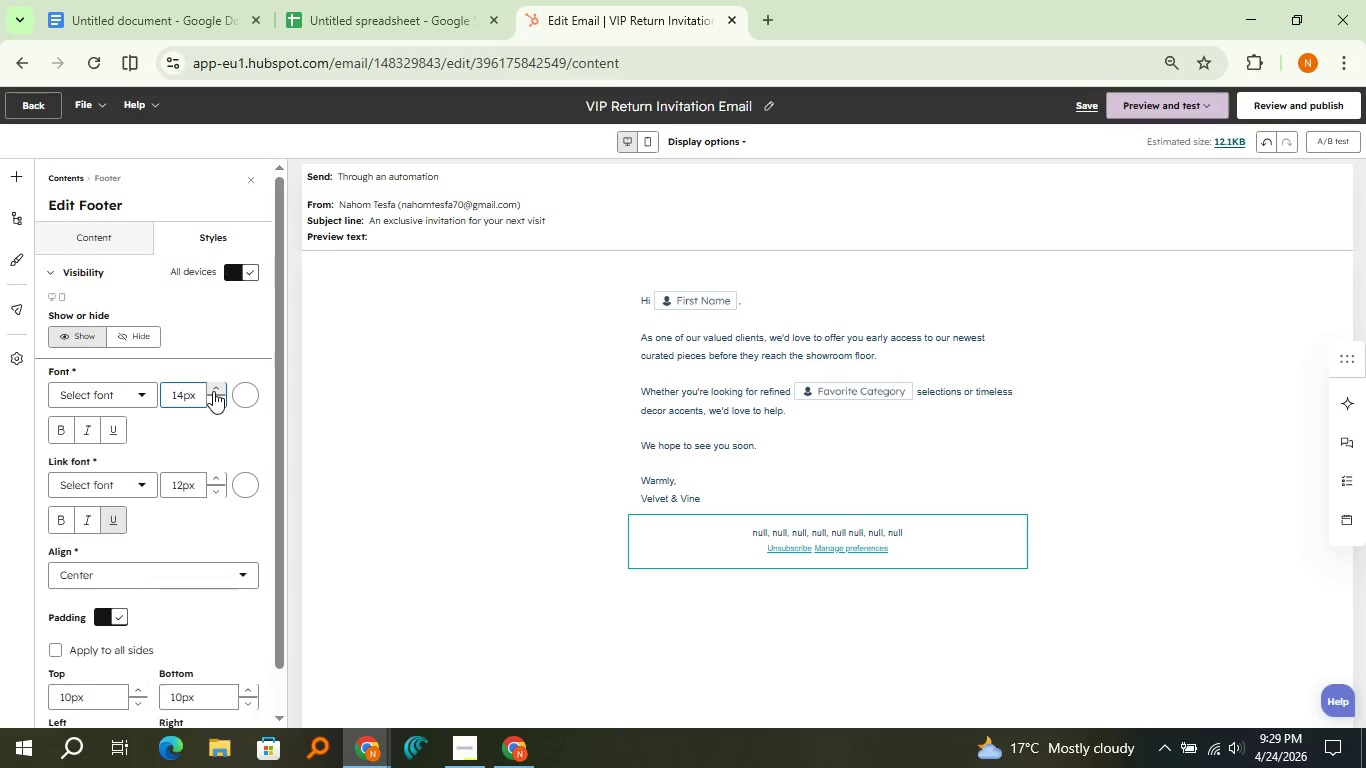 
left_click([127, 398])
 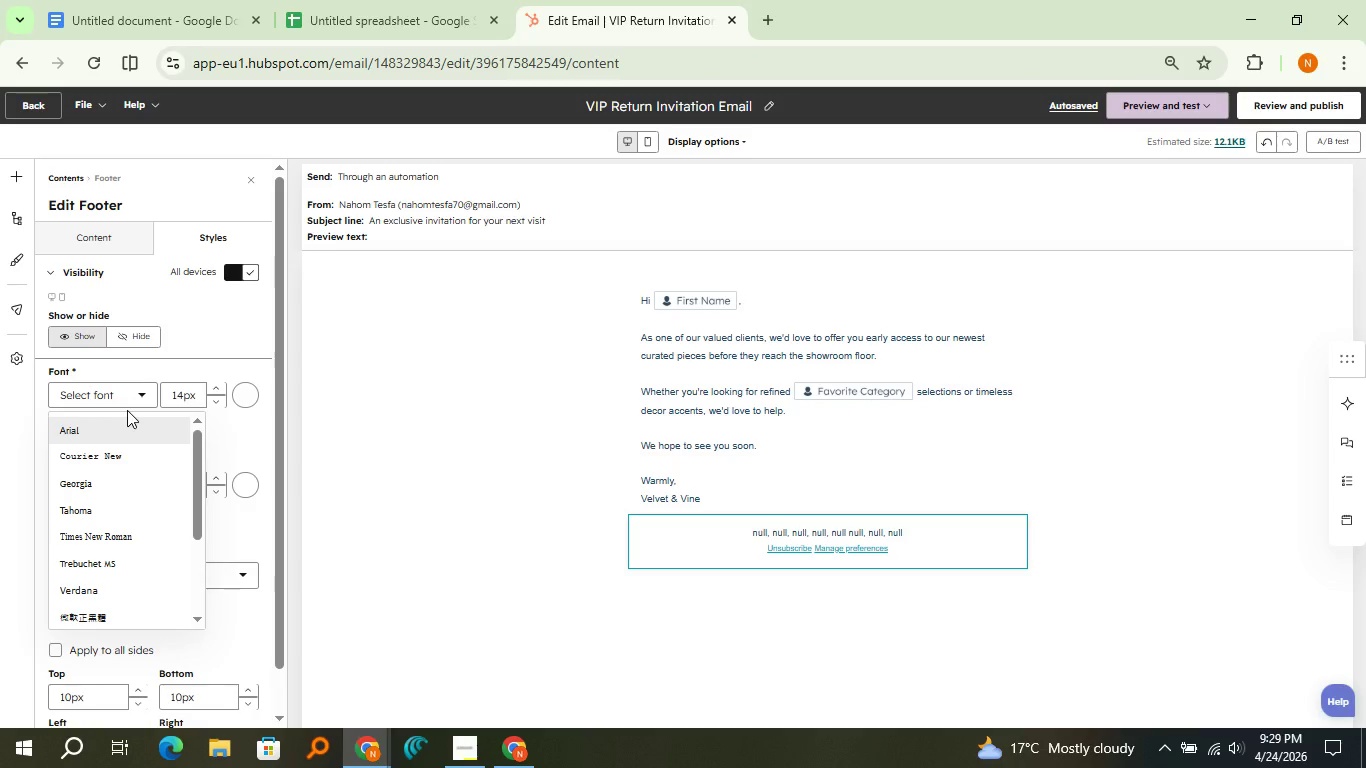 
left_click([124, 420])
 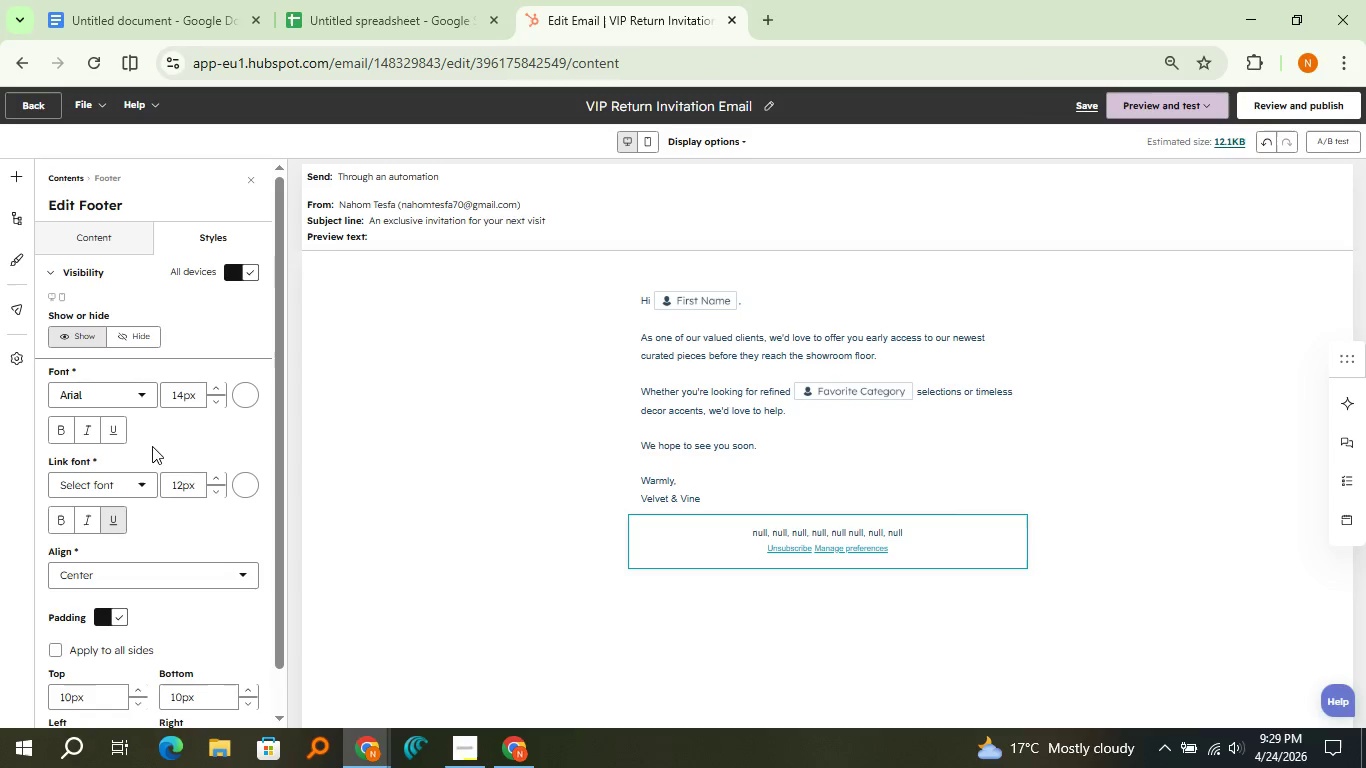 
scroll: coordinate [171, 441], scroll_direction: down, amount: 3.0
 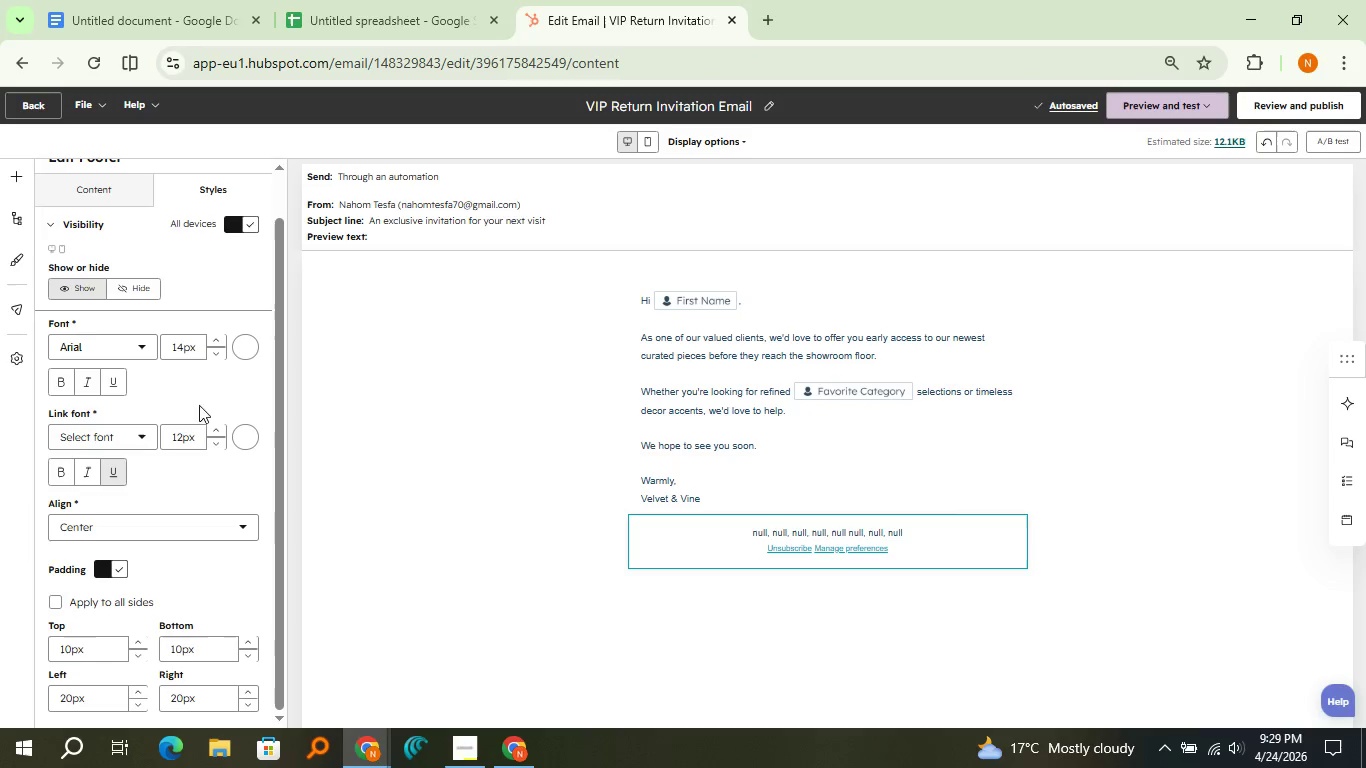 
left_click([236, 354])
 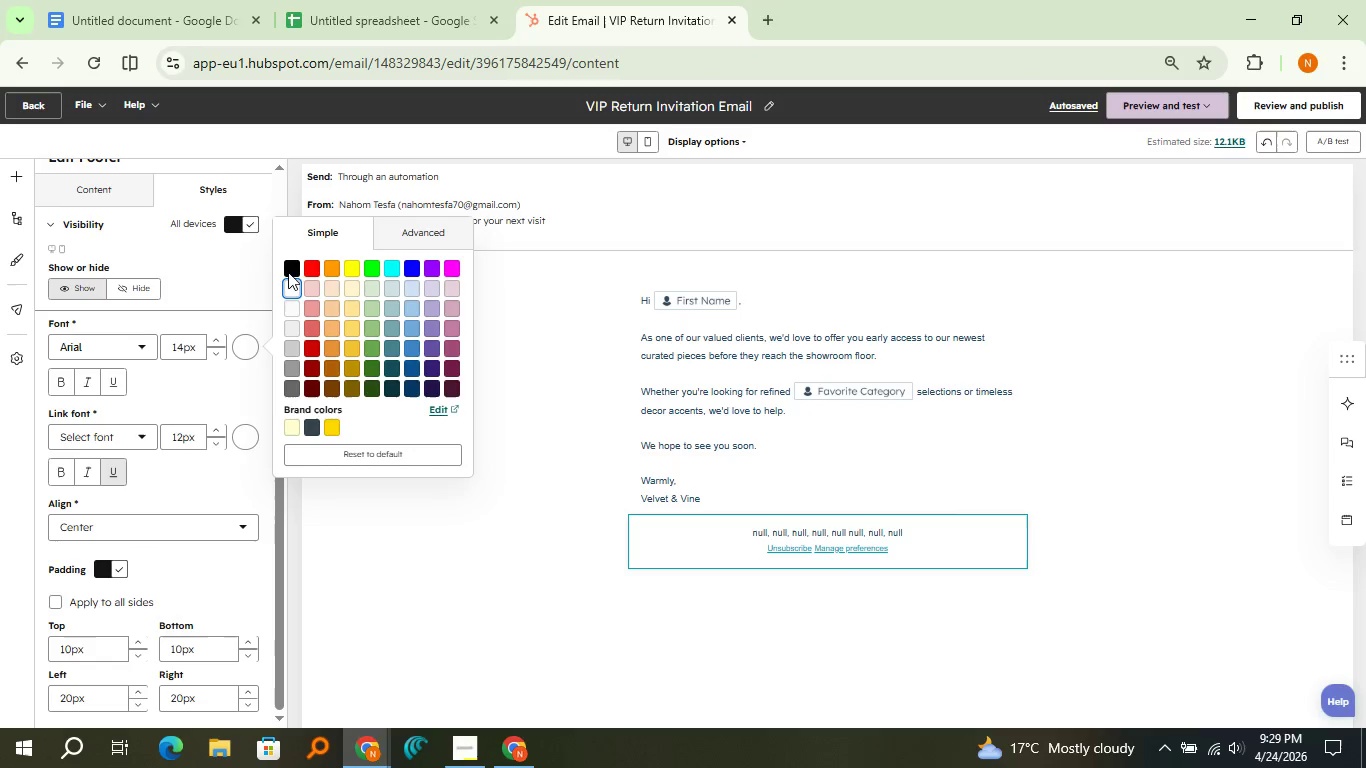 
left_click([290, 265])
 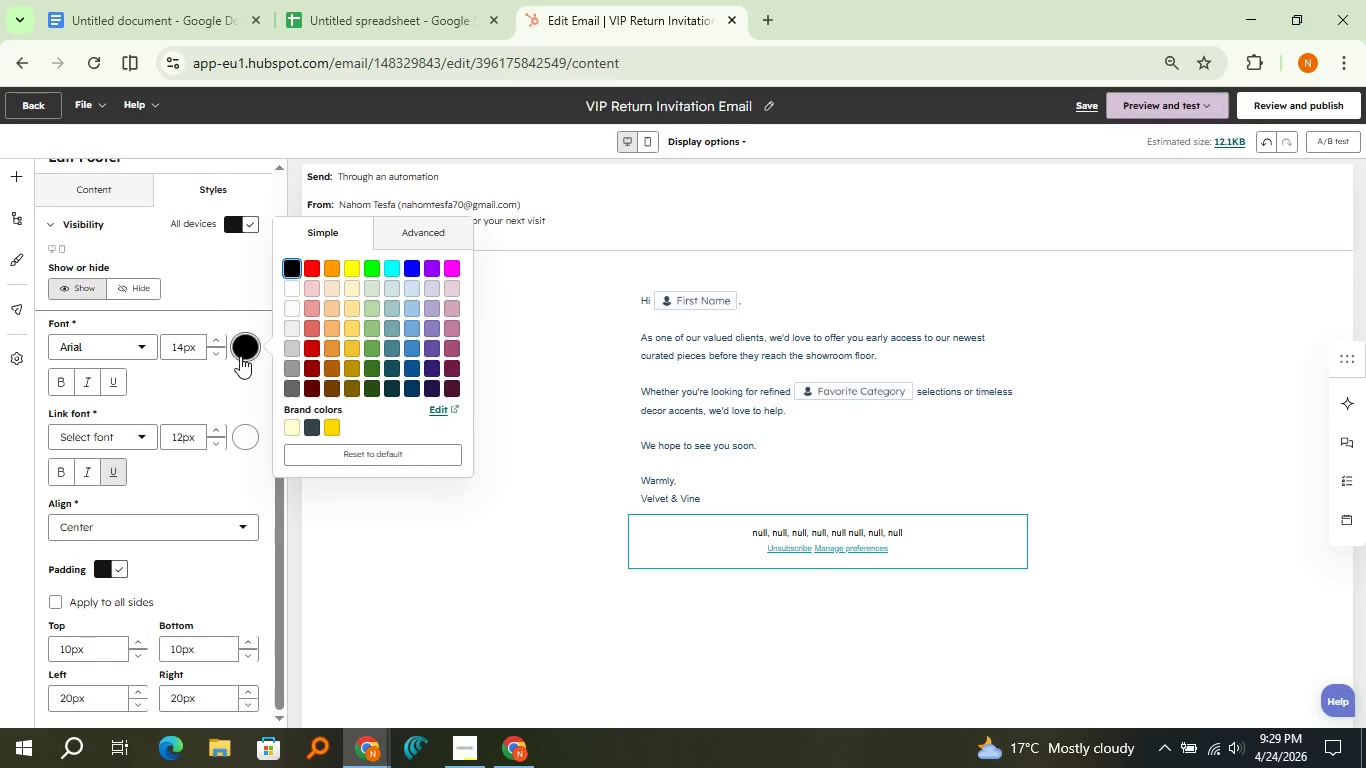 
left_click([237, 374])
 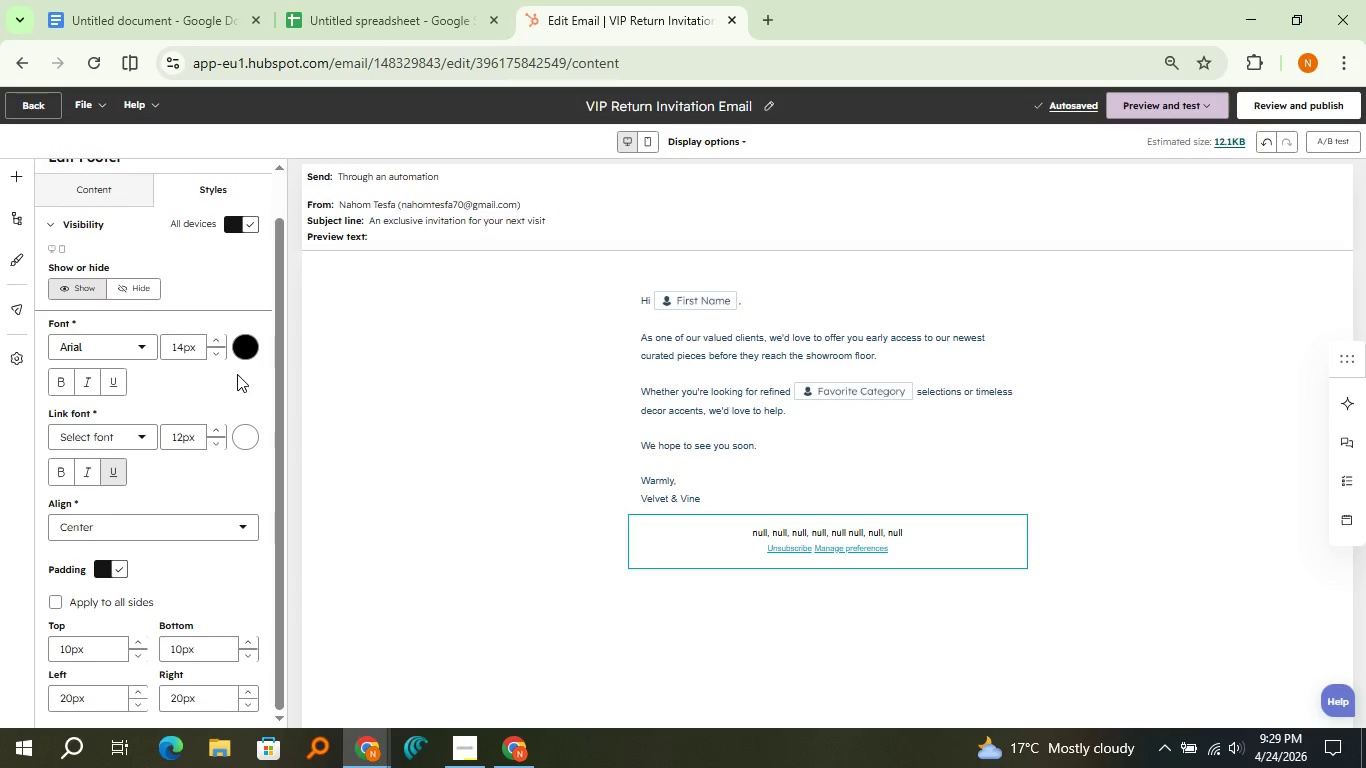 
scroll: coordinate [229, 348], scroll_direction: up, amount: 6.0
 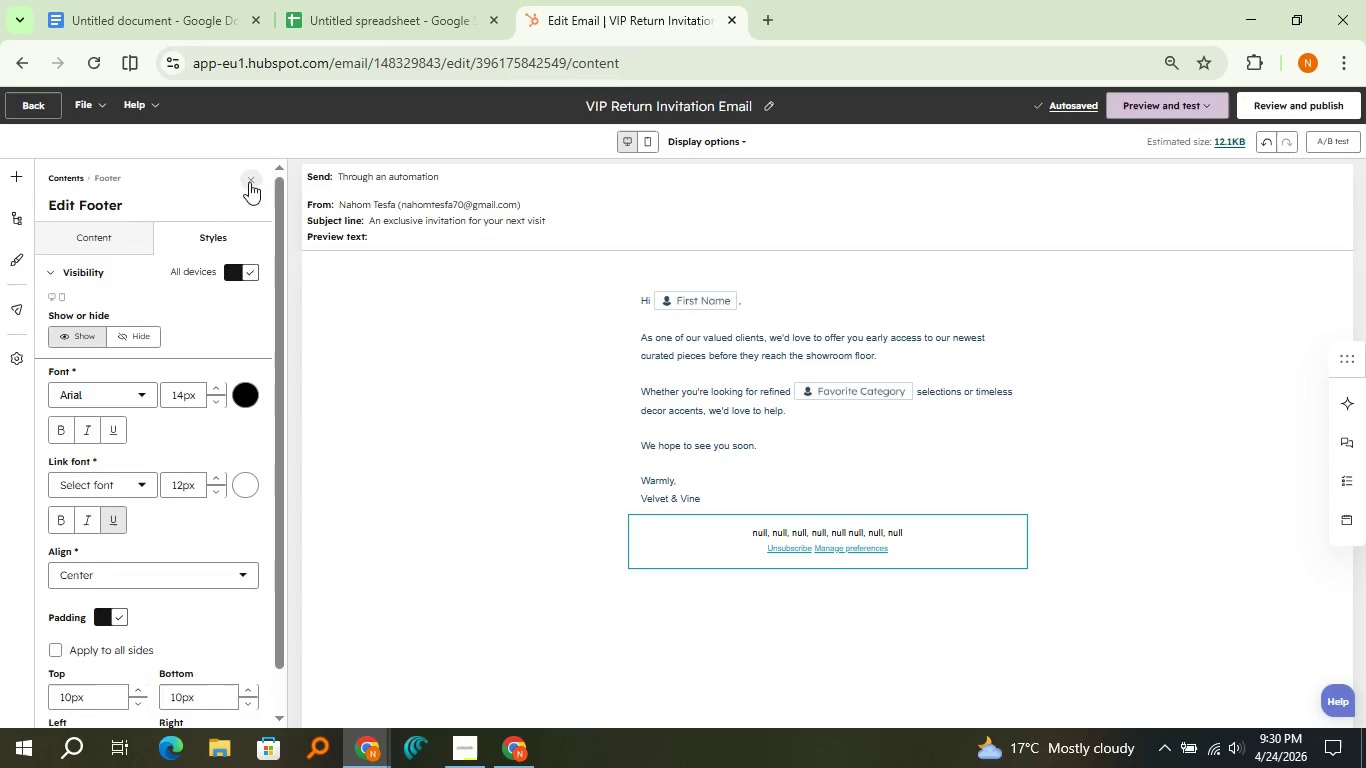 
left_click([249, 182])
 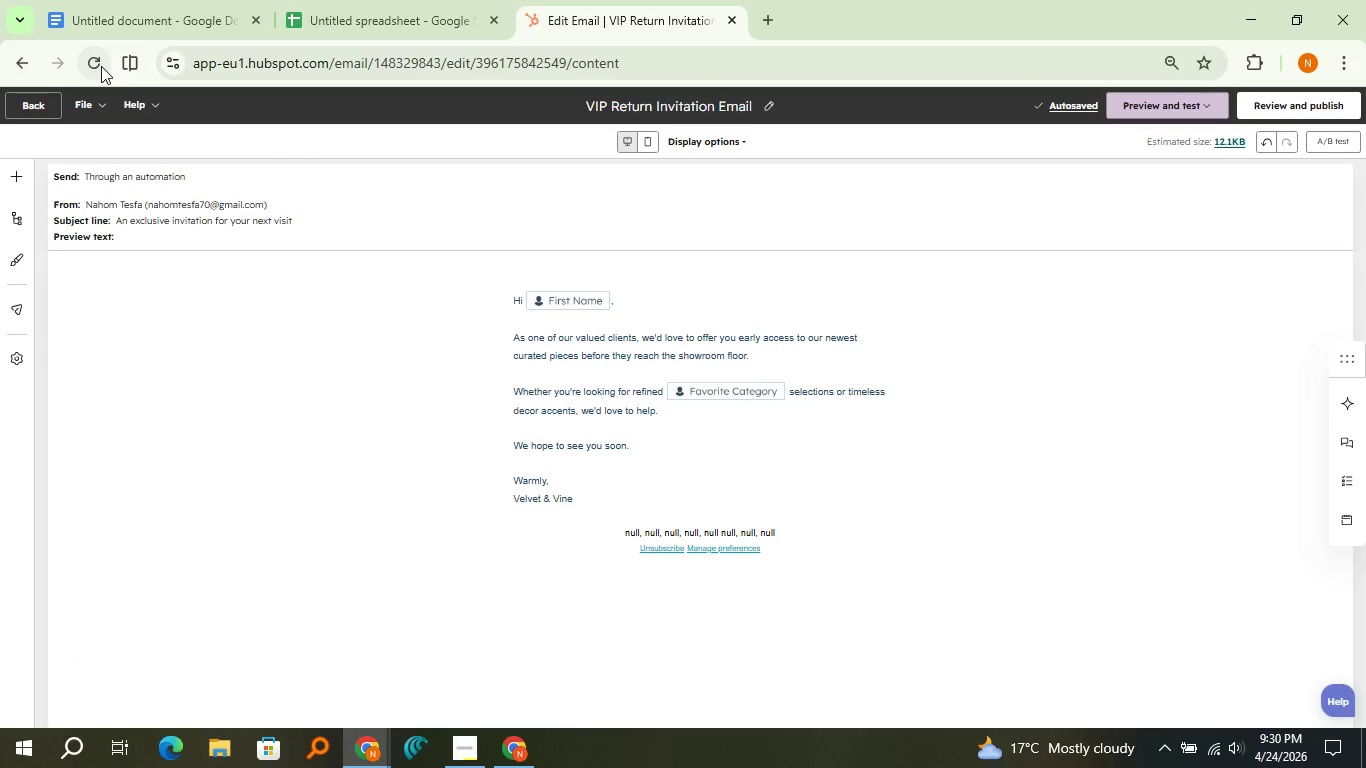 
left_click([101, 66])
 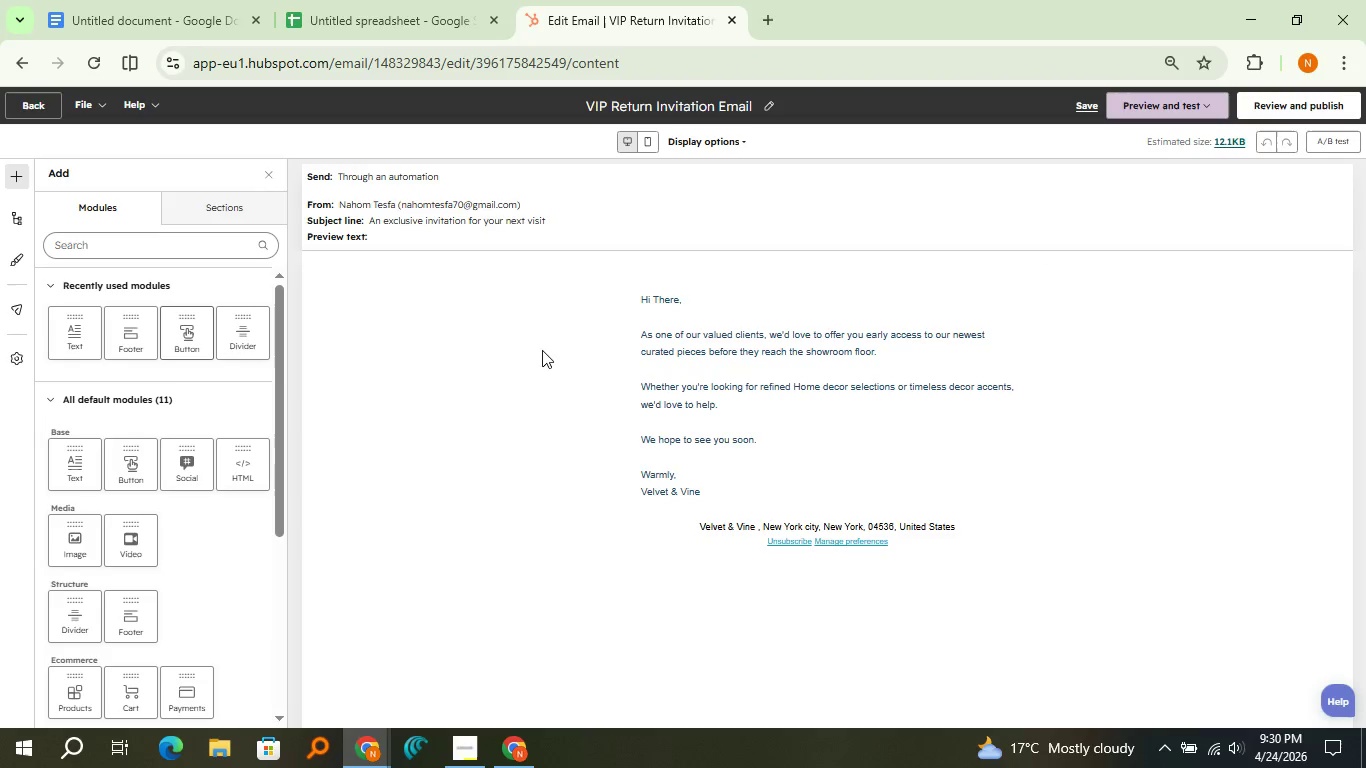 
wait(5.9)
 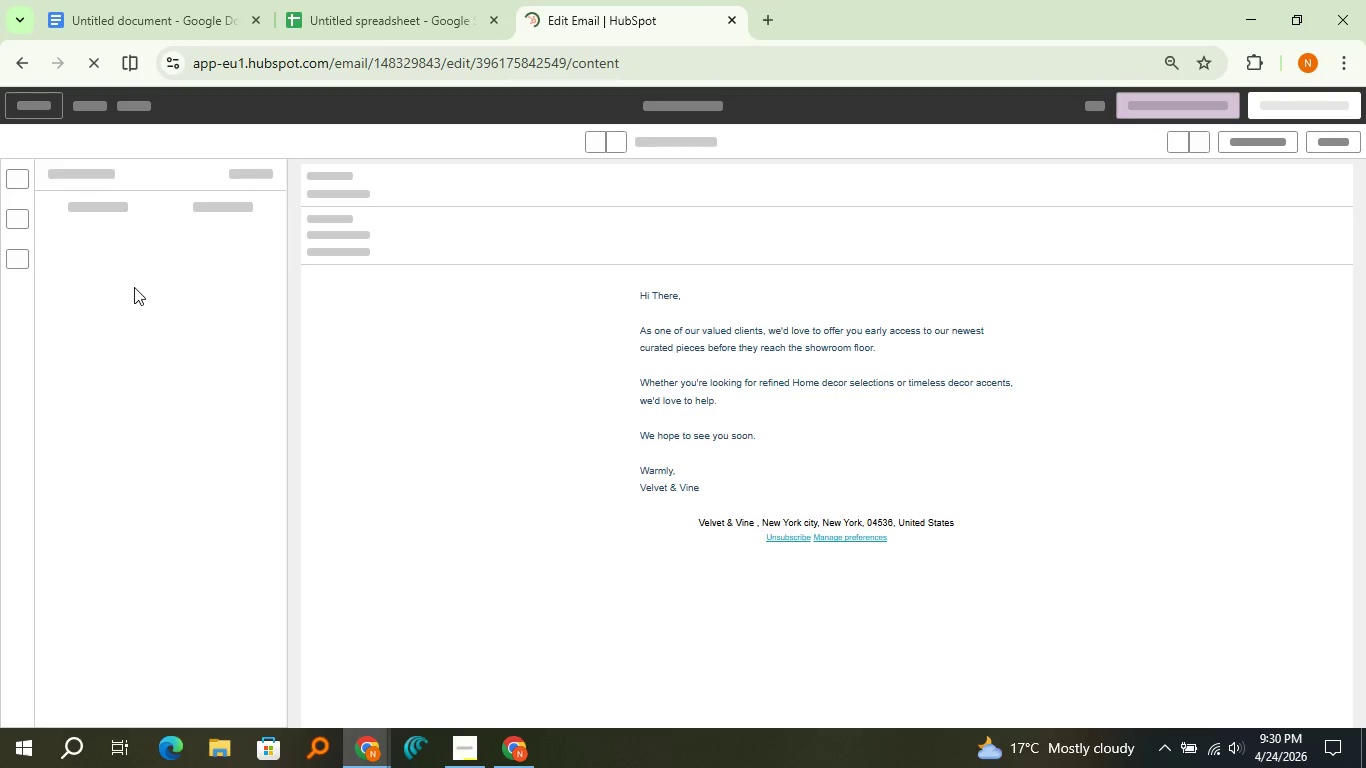 
mouse_move([1279, 131])
 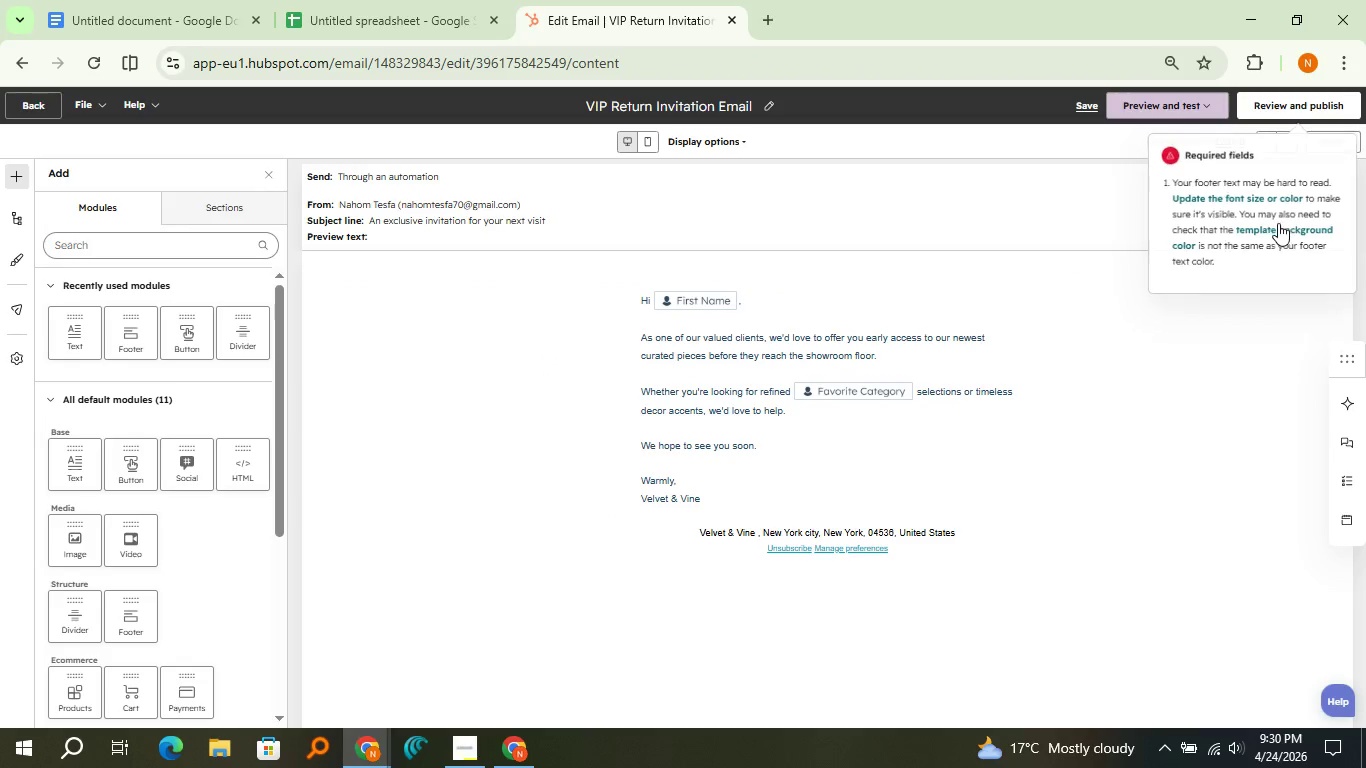 
left_click([1278, 223])
 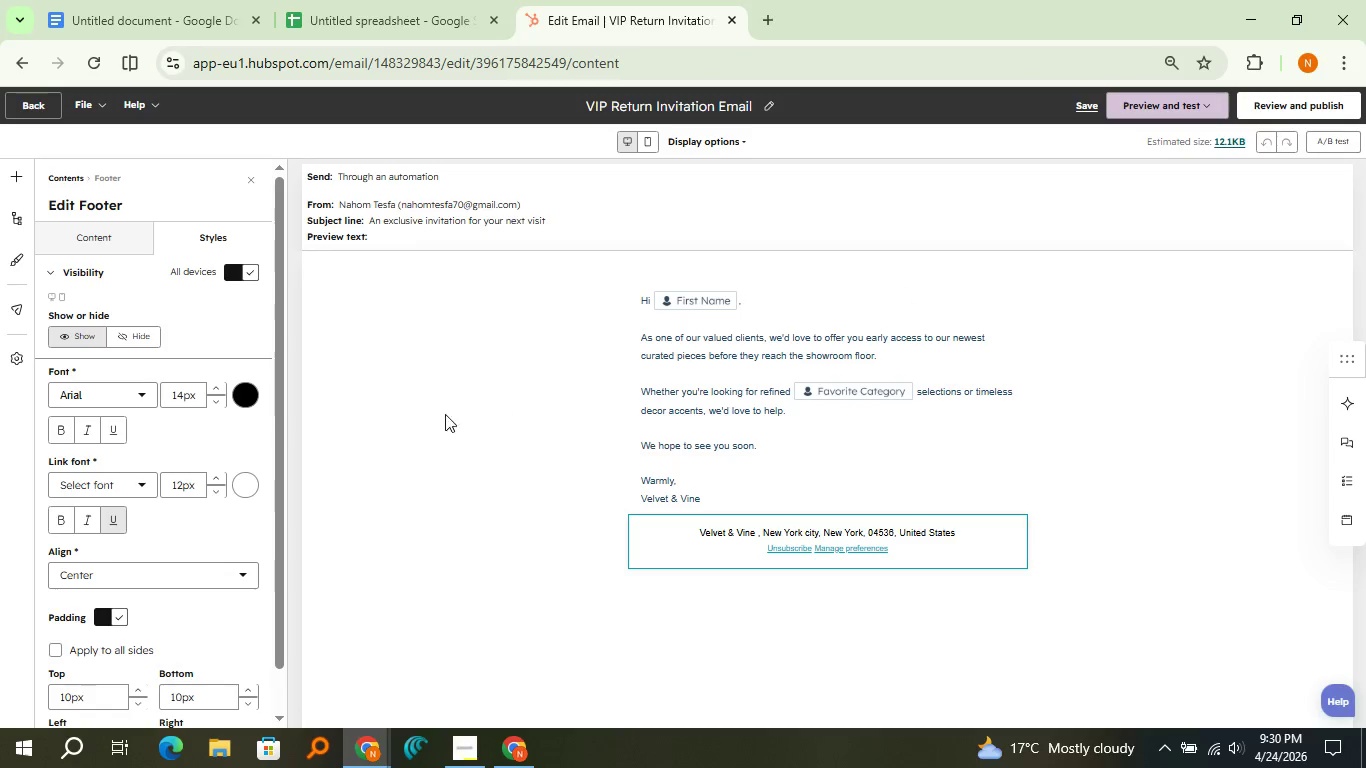 
wait(5.12)
 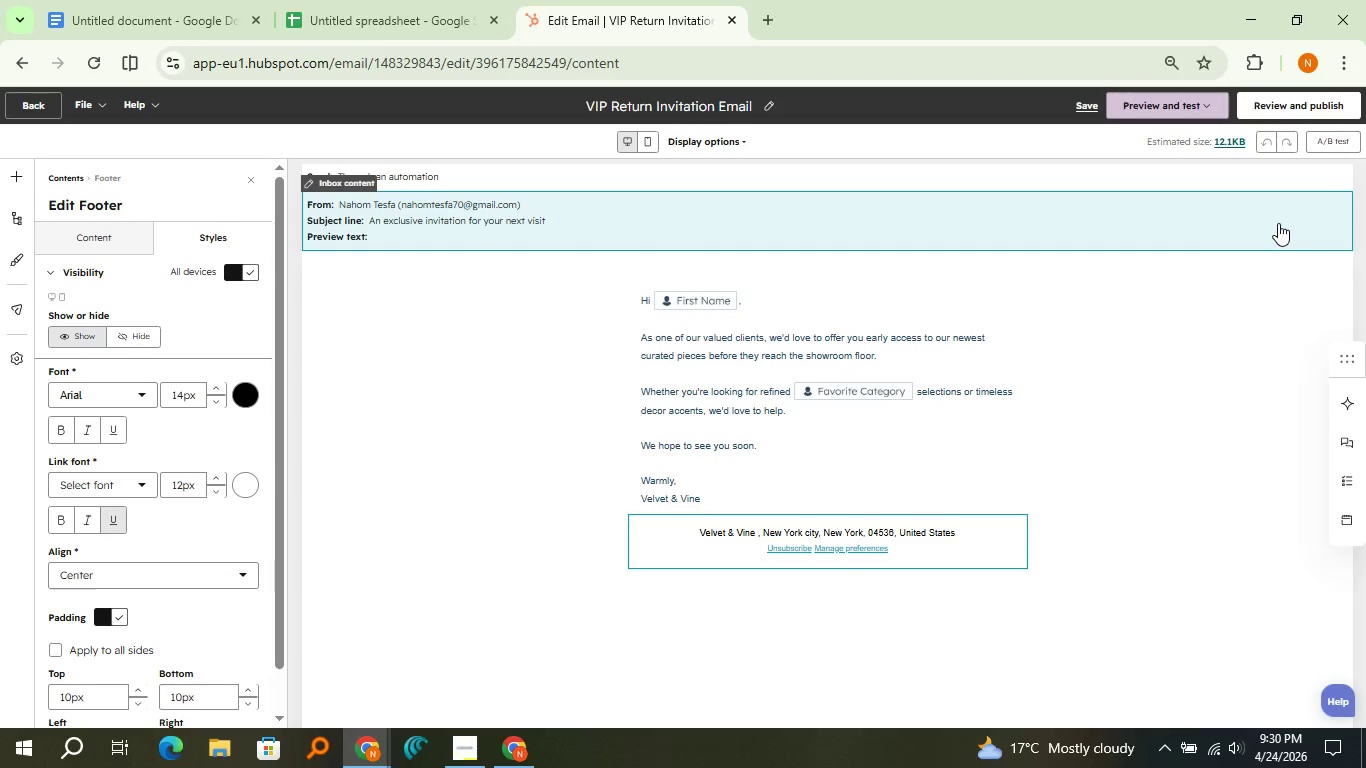 
scroll: coordinate [196, 437], scroll_direction: none, amount: 0.0
 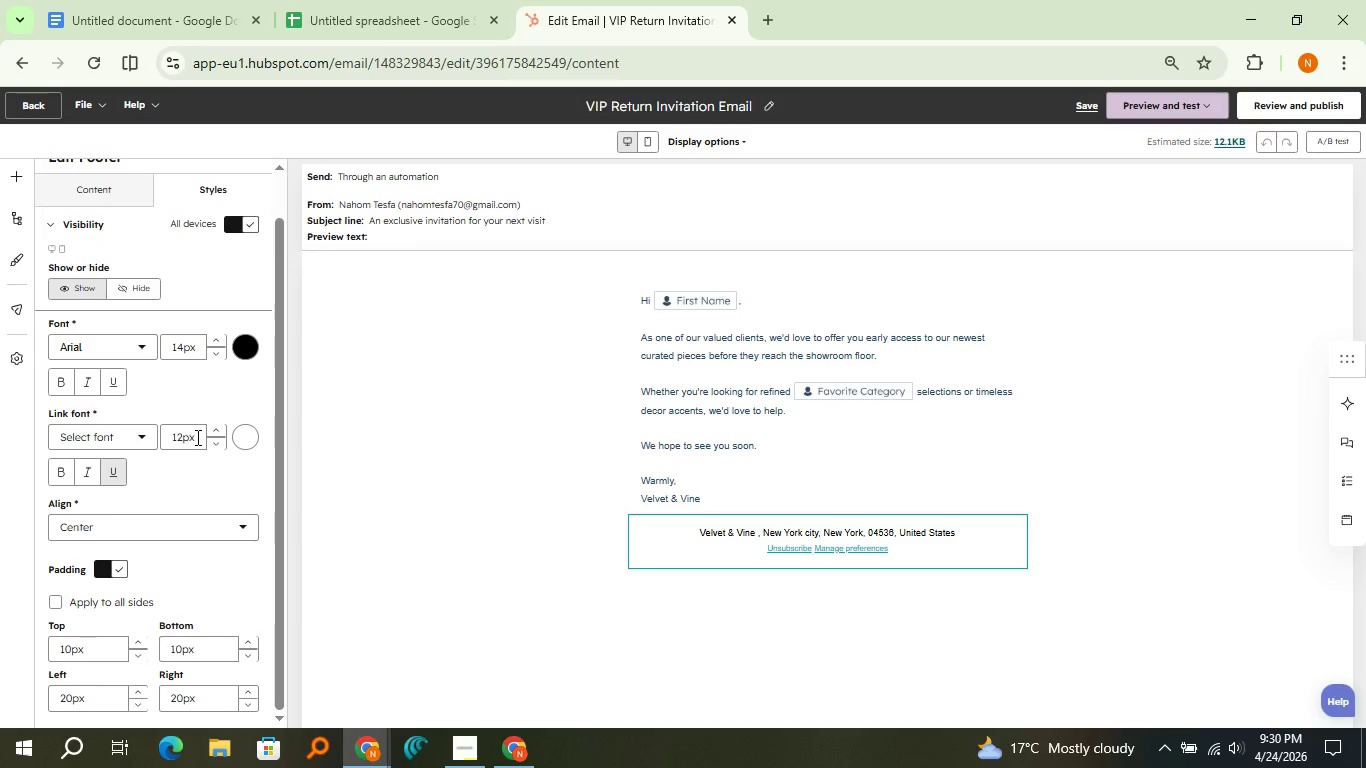 
scroll: coordinate [196, 437], scroll_direction: down, amount: 4.0
 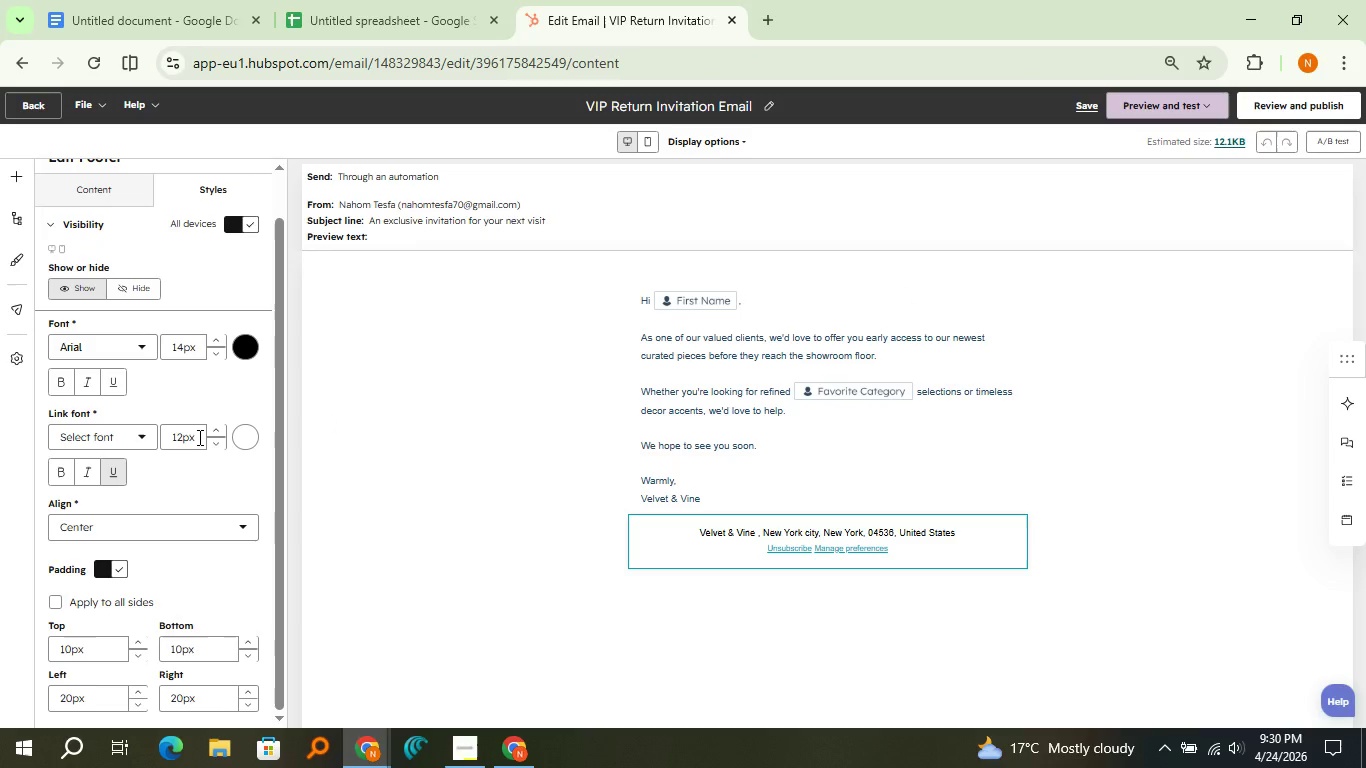 
scroll: coordinate [198, 437], scroll_direction: up, amount: 1.0
 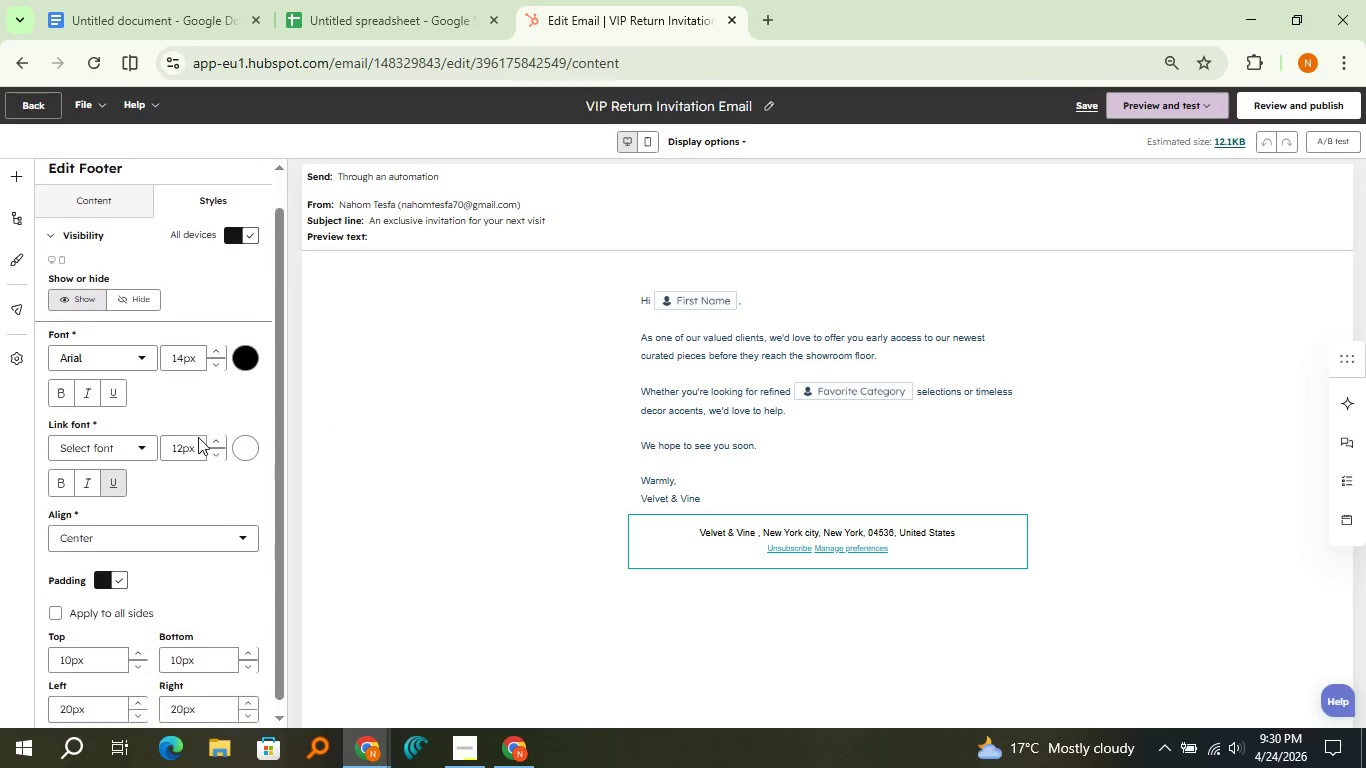 
scroll: coordinate [198, 437], scroll_direction: down, amount: 2.0
 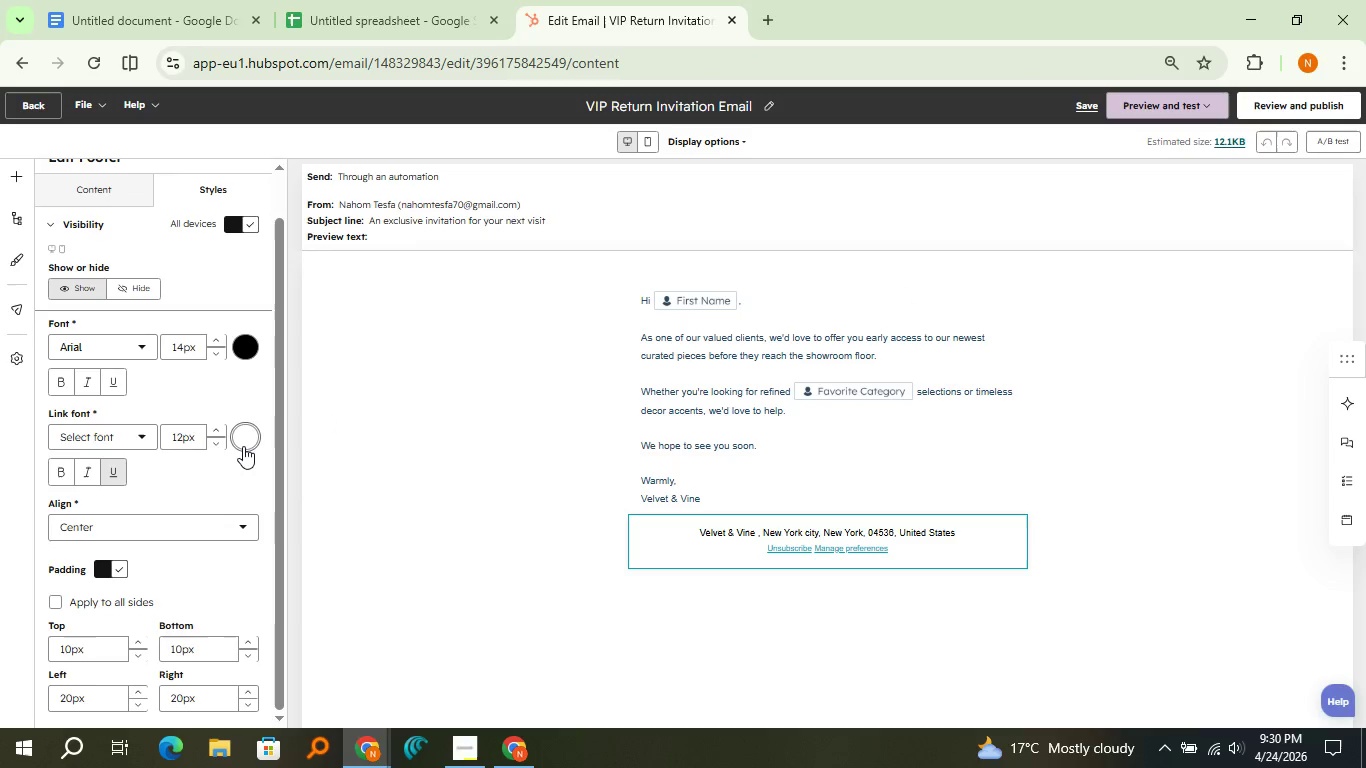 
left_click([243, 446])
 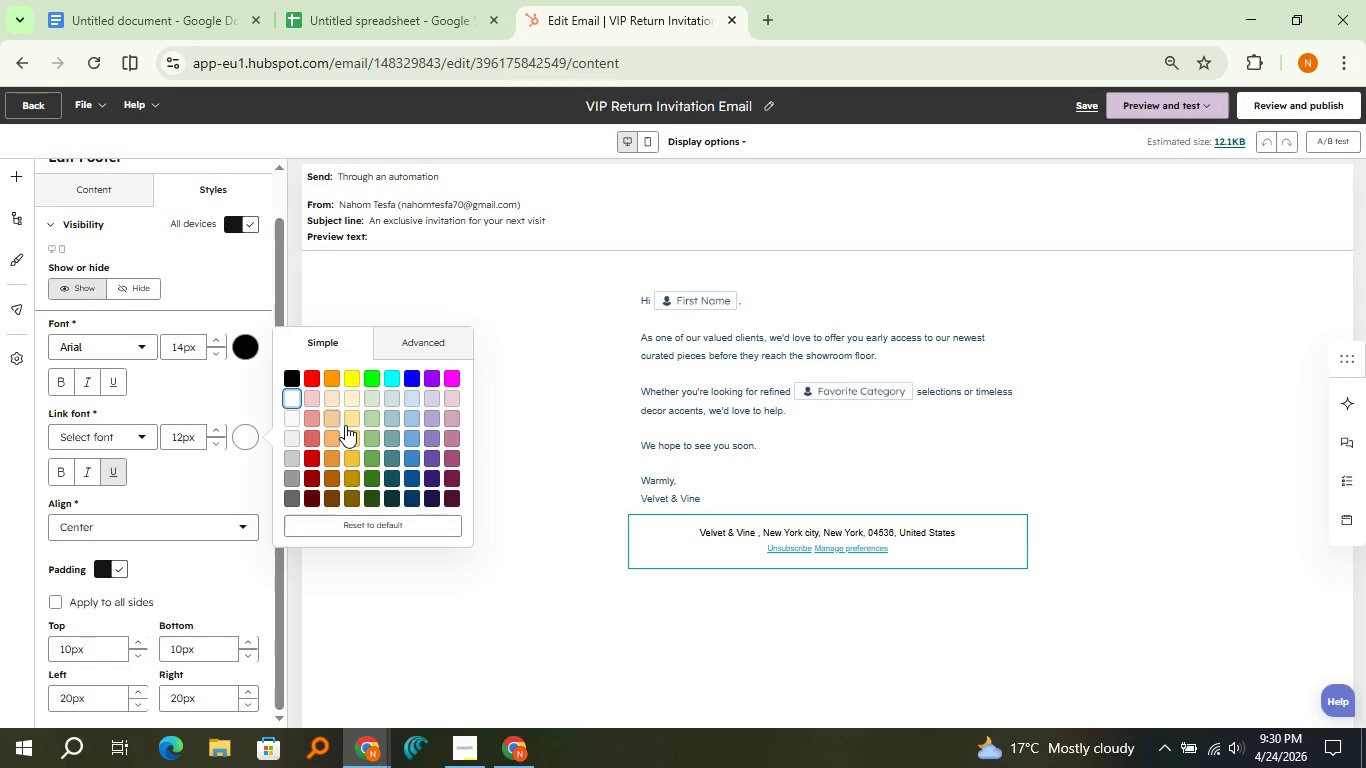 
left_click([345, 425])
 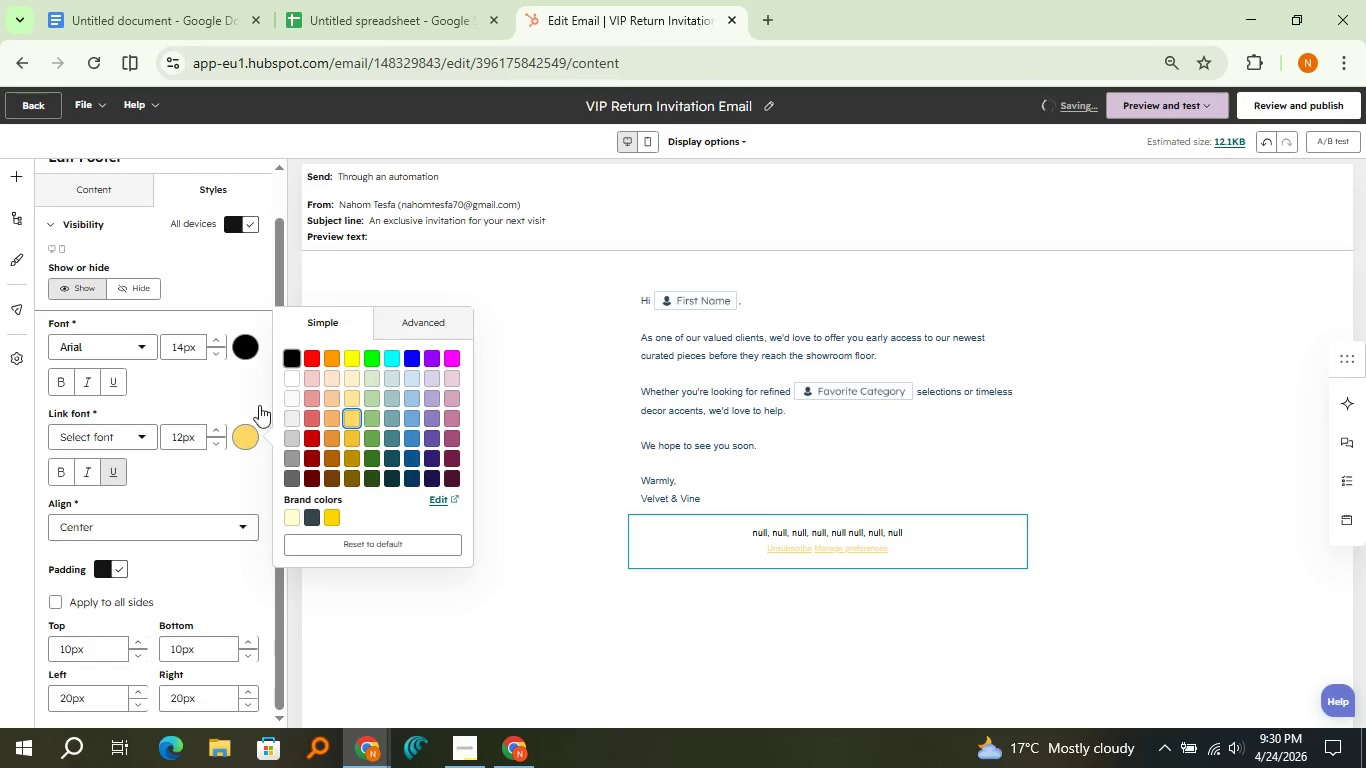 
wait(5.42)
 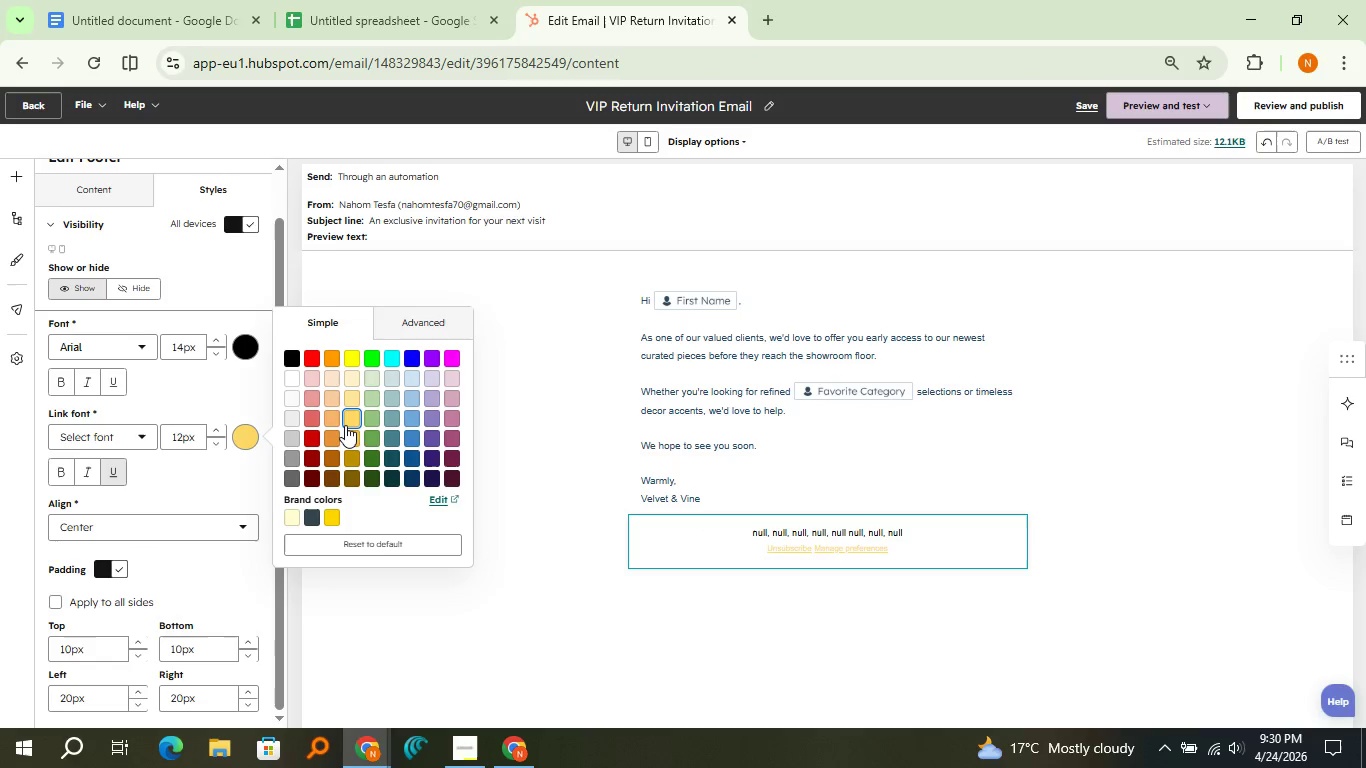 
left_click([328, 534])
 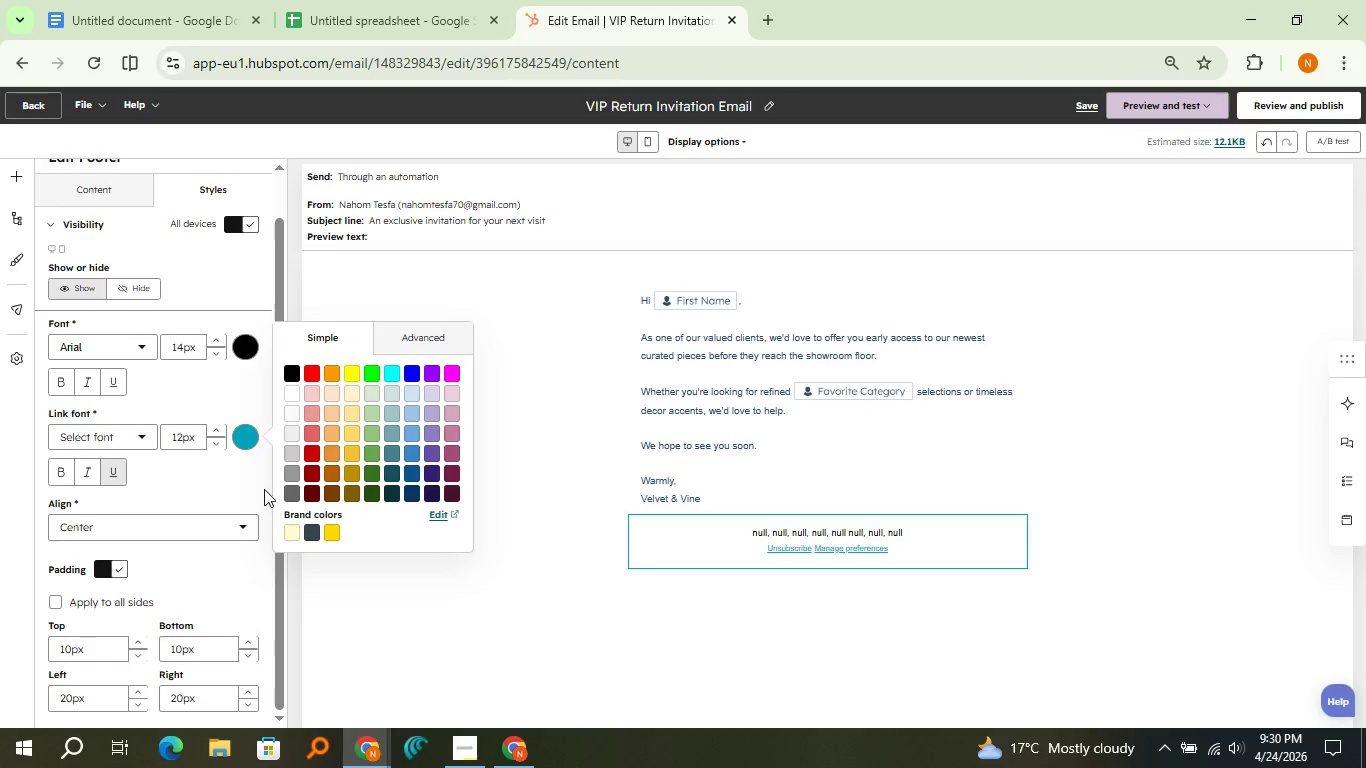 
left_click([262, 489])
 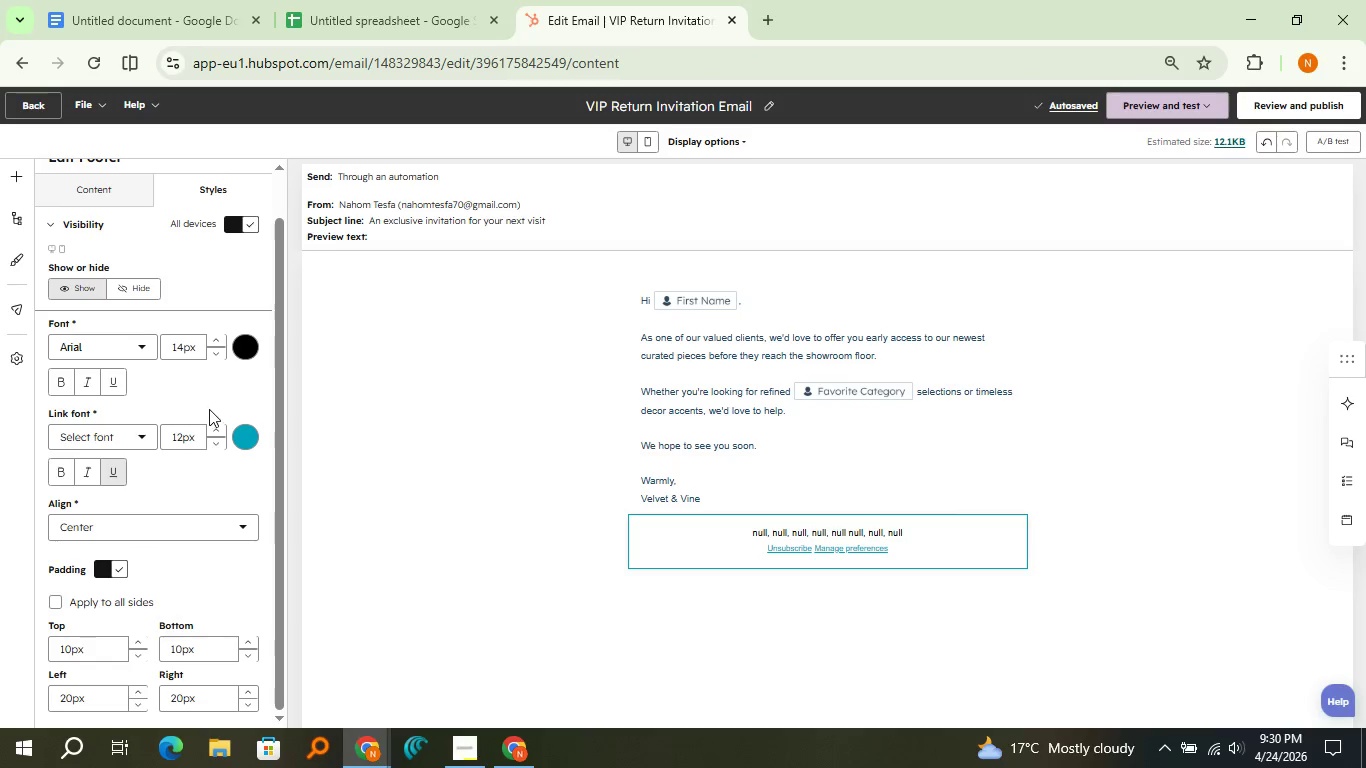 
scroll: coordinate [203, 402], scroll_direction: up, amount: 1.0
 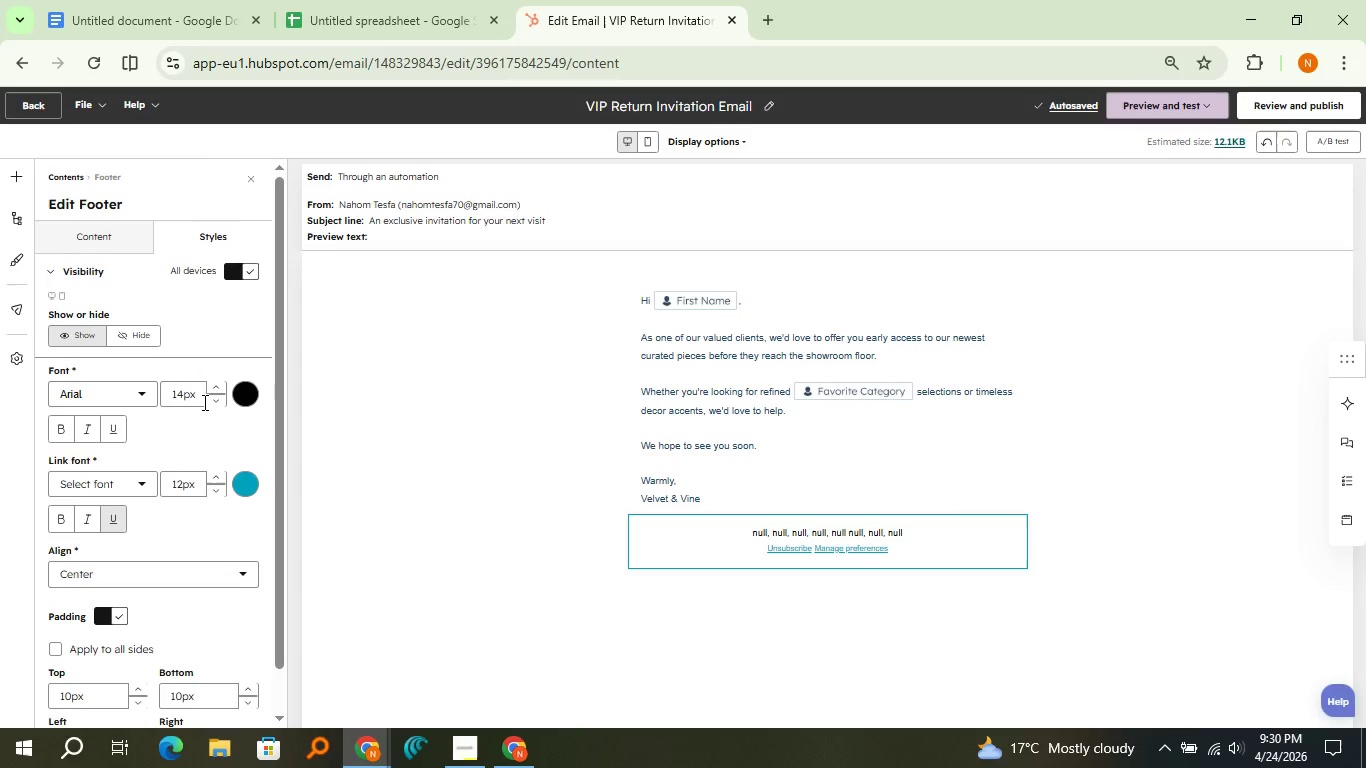 
scroll: coordinate [203, 402], scroll_direction: down, amount: 3.0
 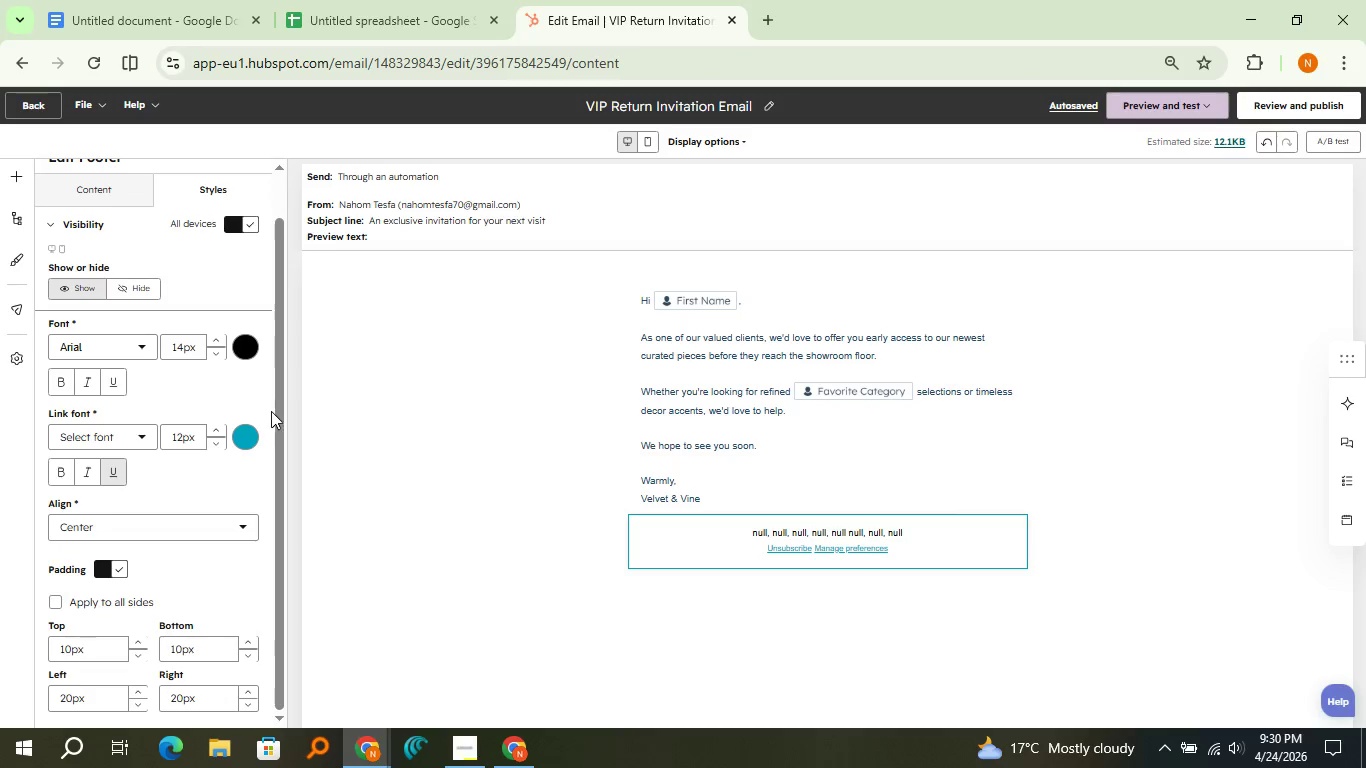 
left_click([296, 414])
 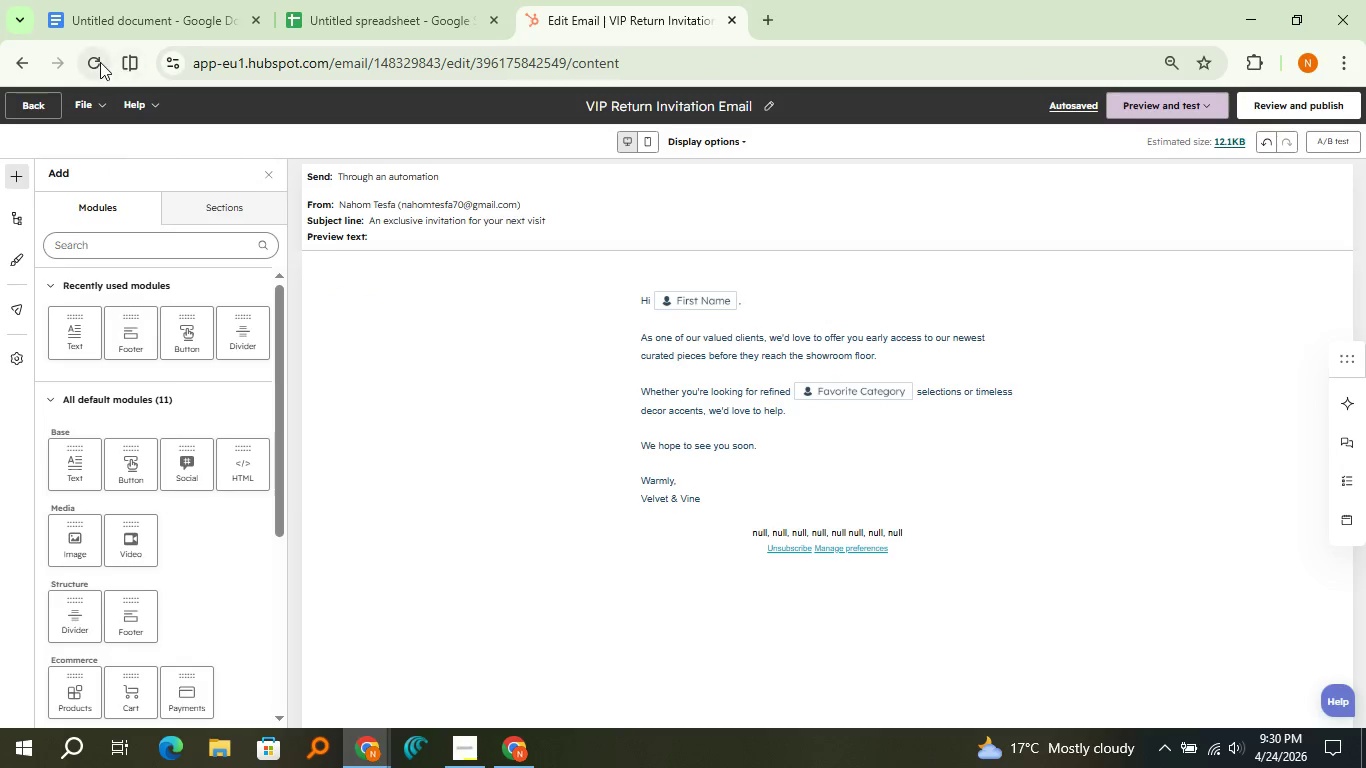 
left_click([100, 62])
 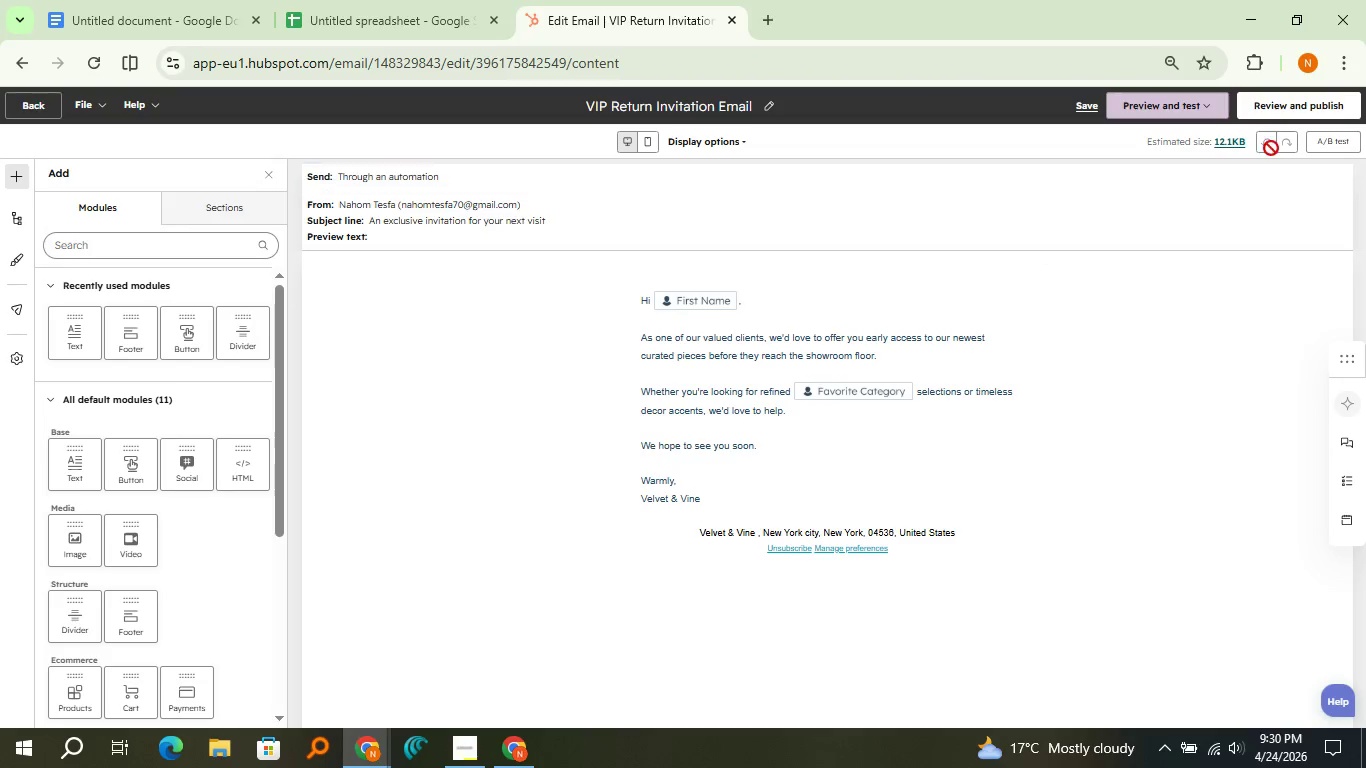 
wait(7.83)
 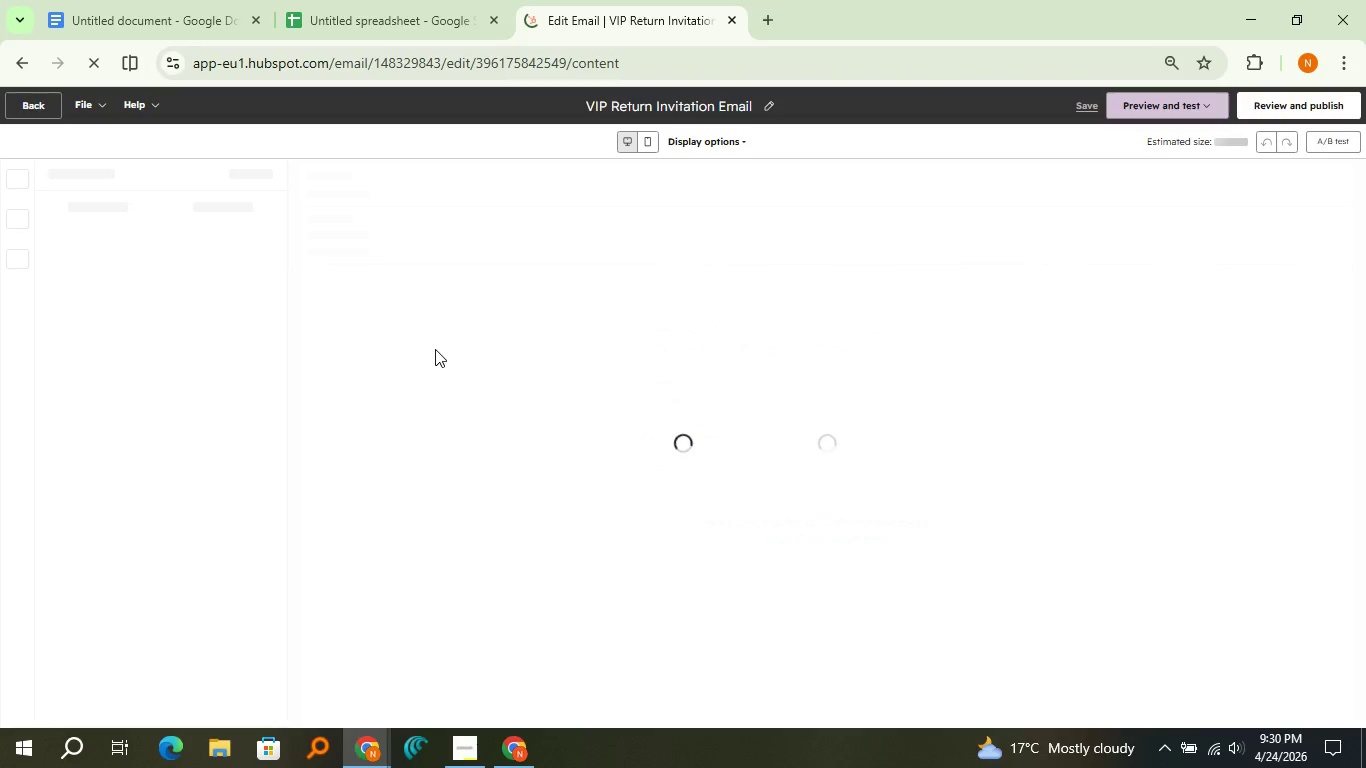 
left_click([1279, 114])
 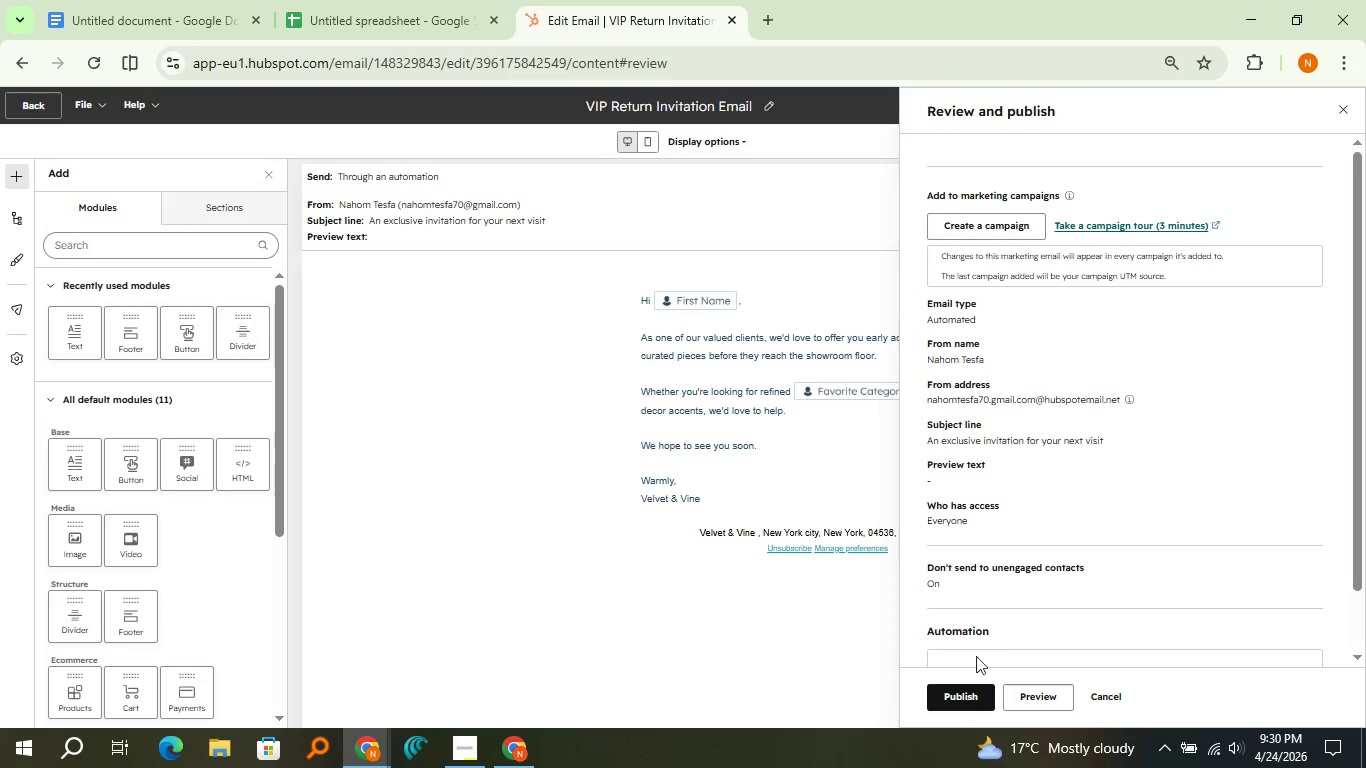 
left_click([963, 687])
 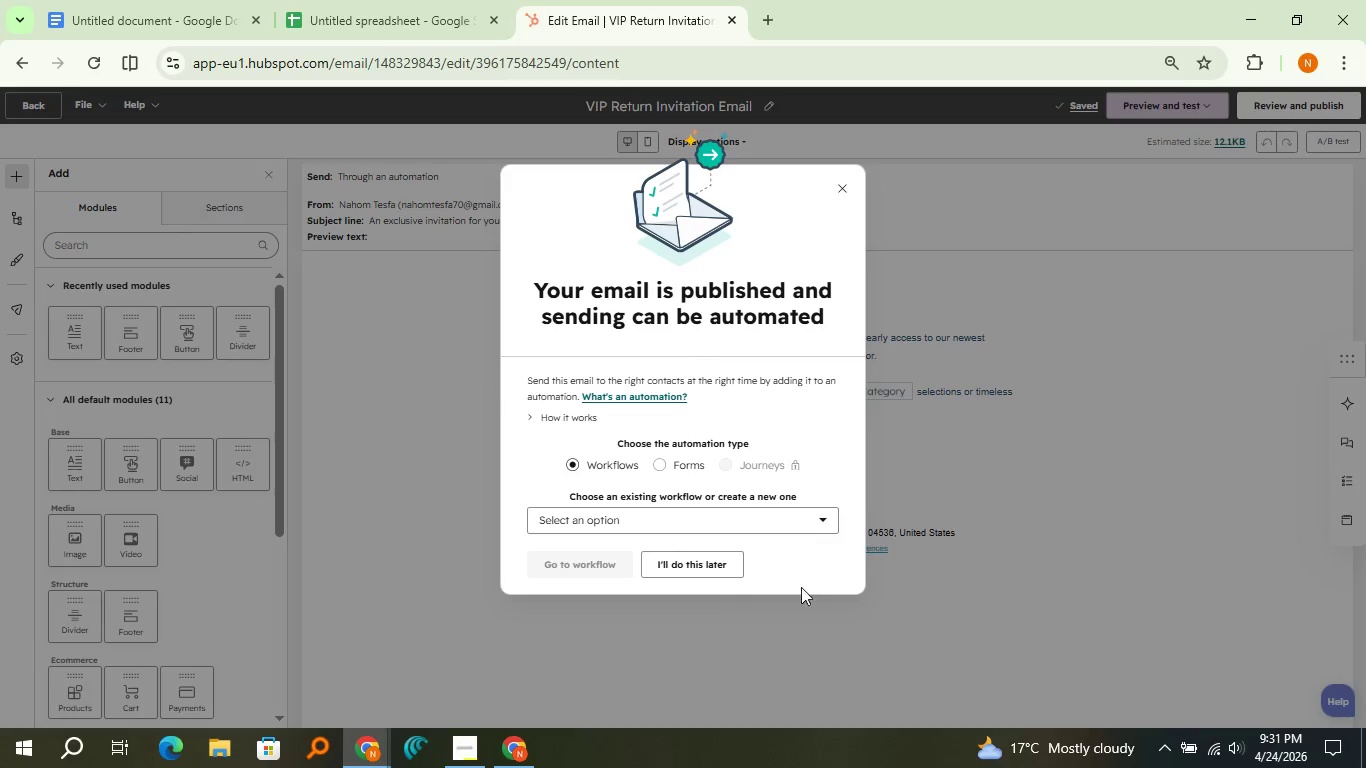 
wait(6.78)
 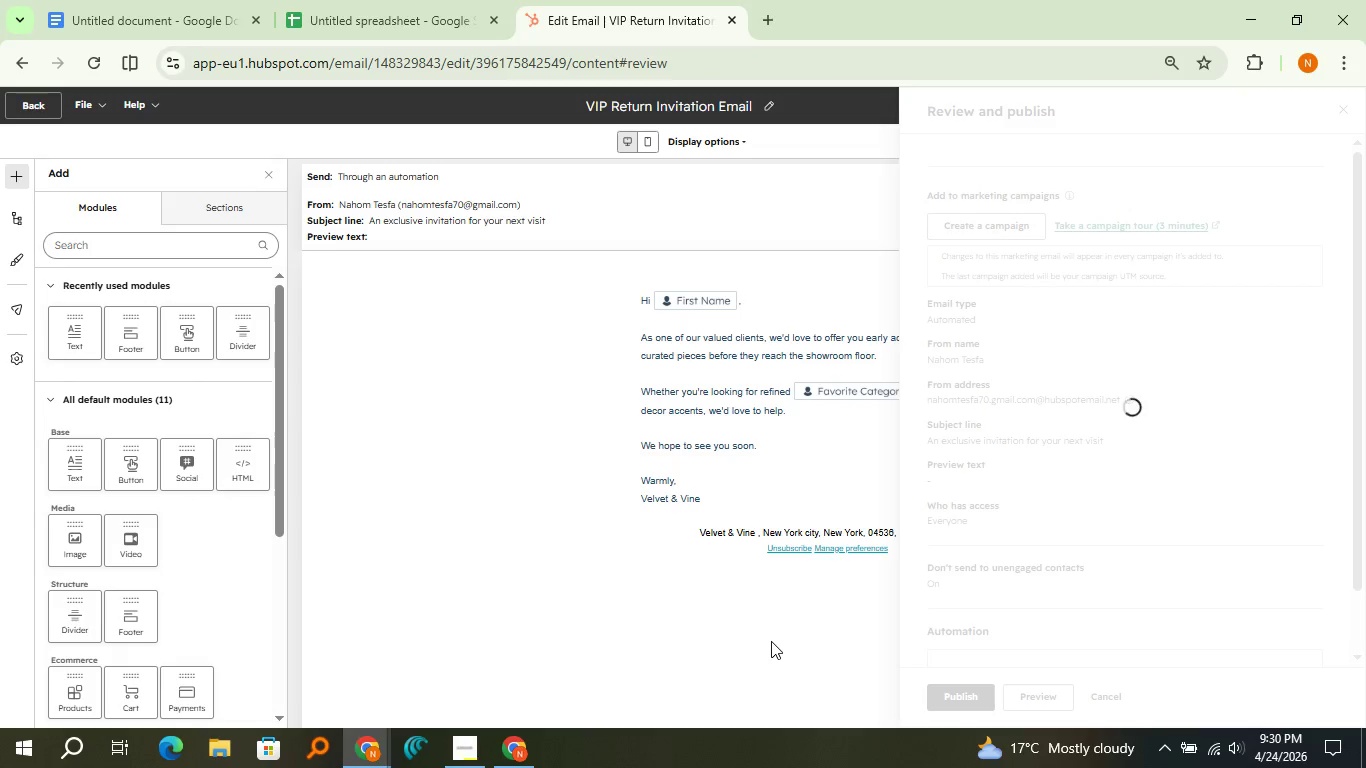 
left_click([851, 193])
 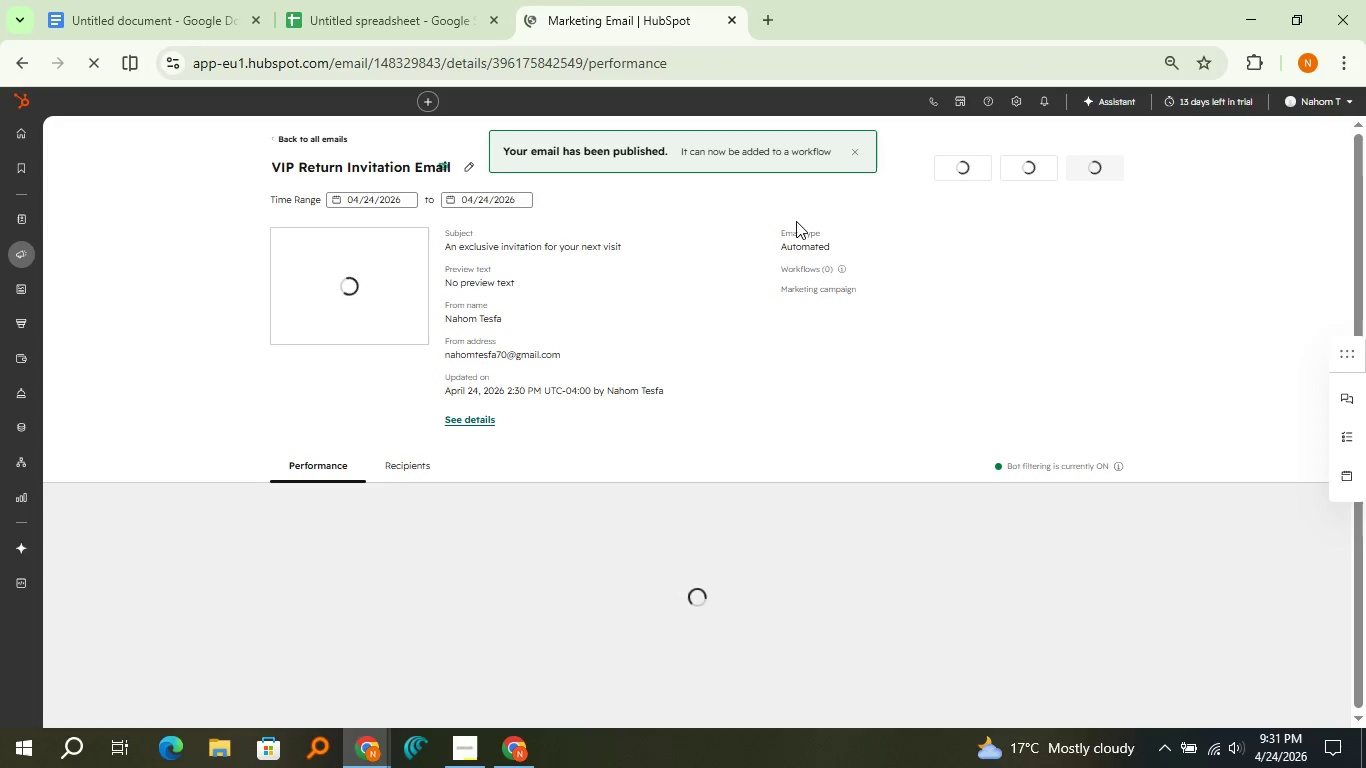 
wait(10.44)
 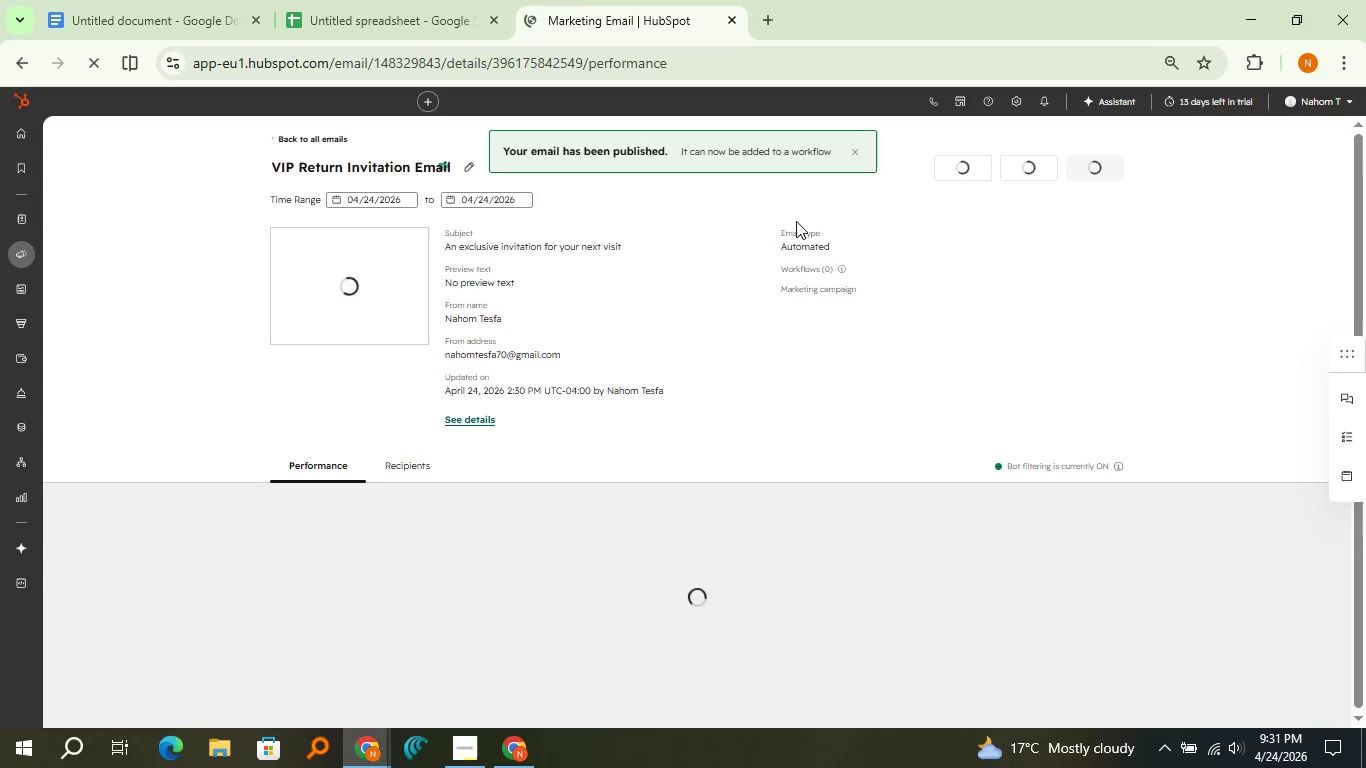 
left_click([319, 142])
 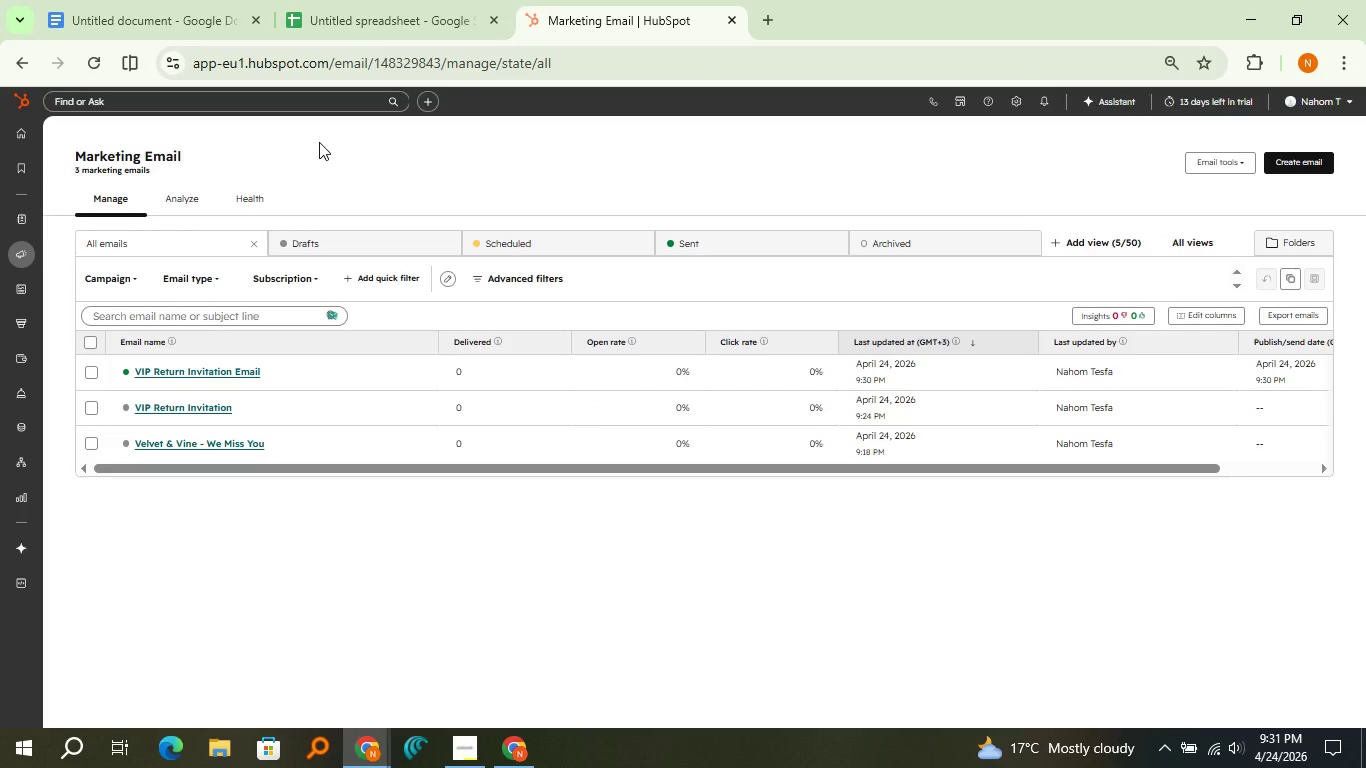 
wait(17.33)
 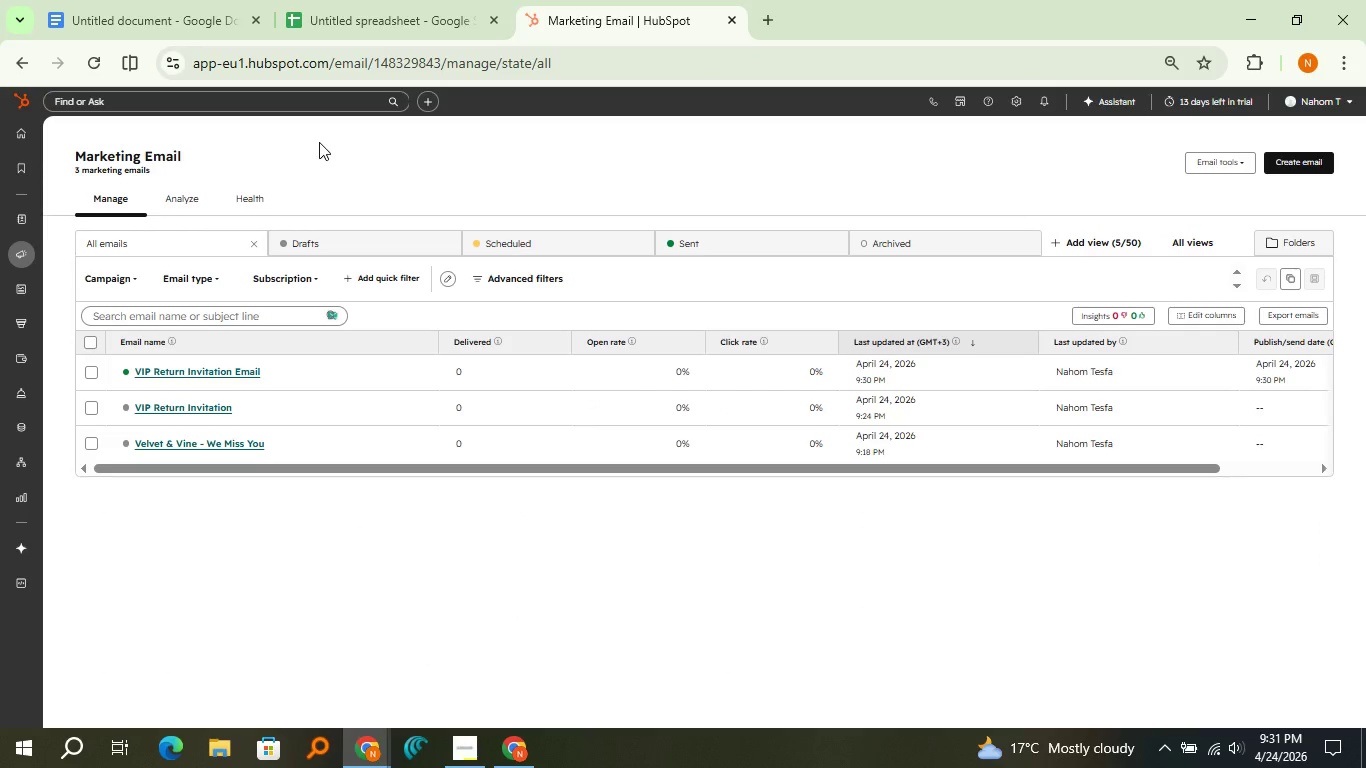 
left_click([339, 446])
 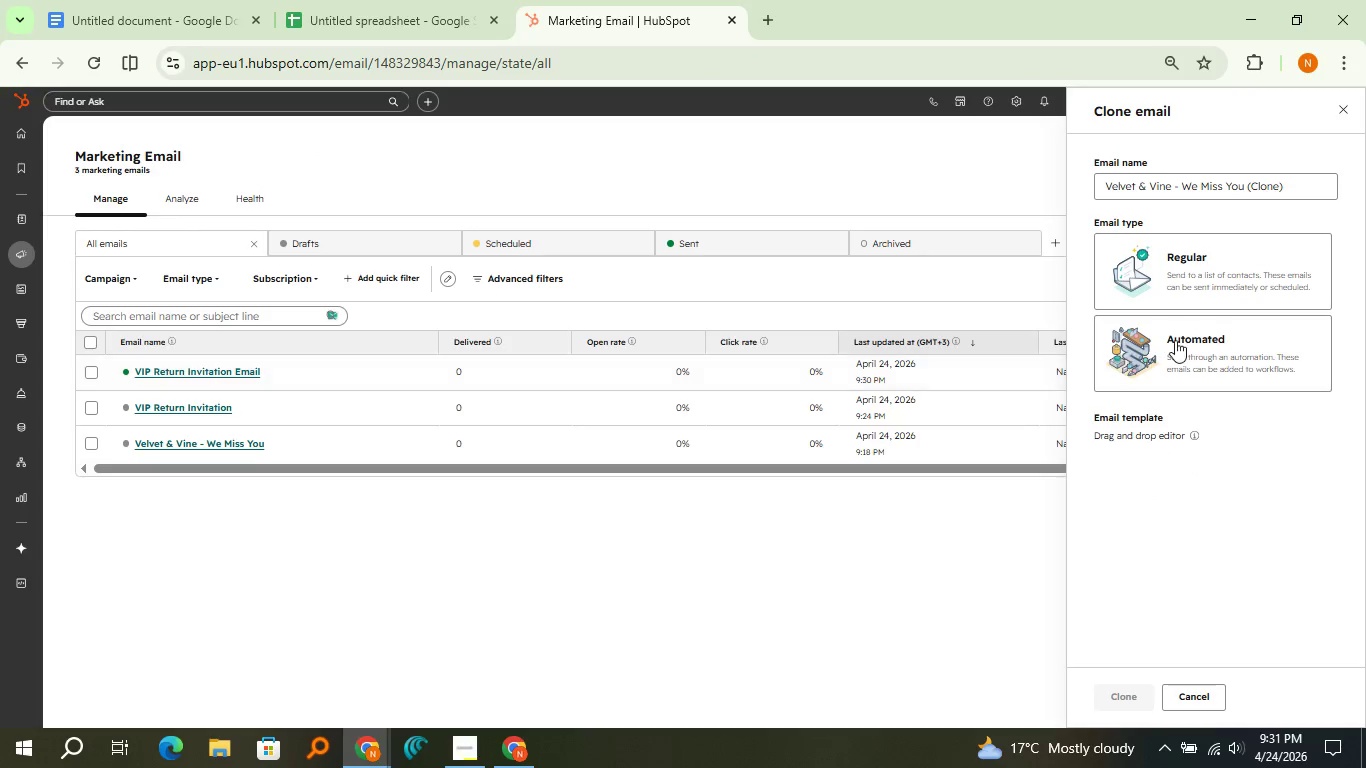 
left_click([1176, 340])
 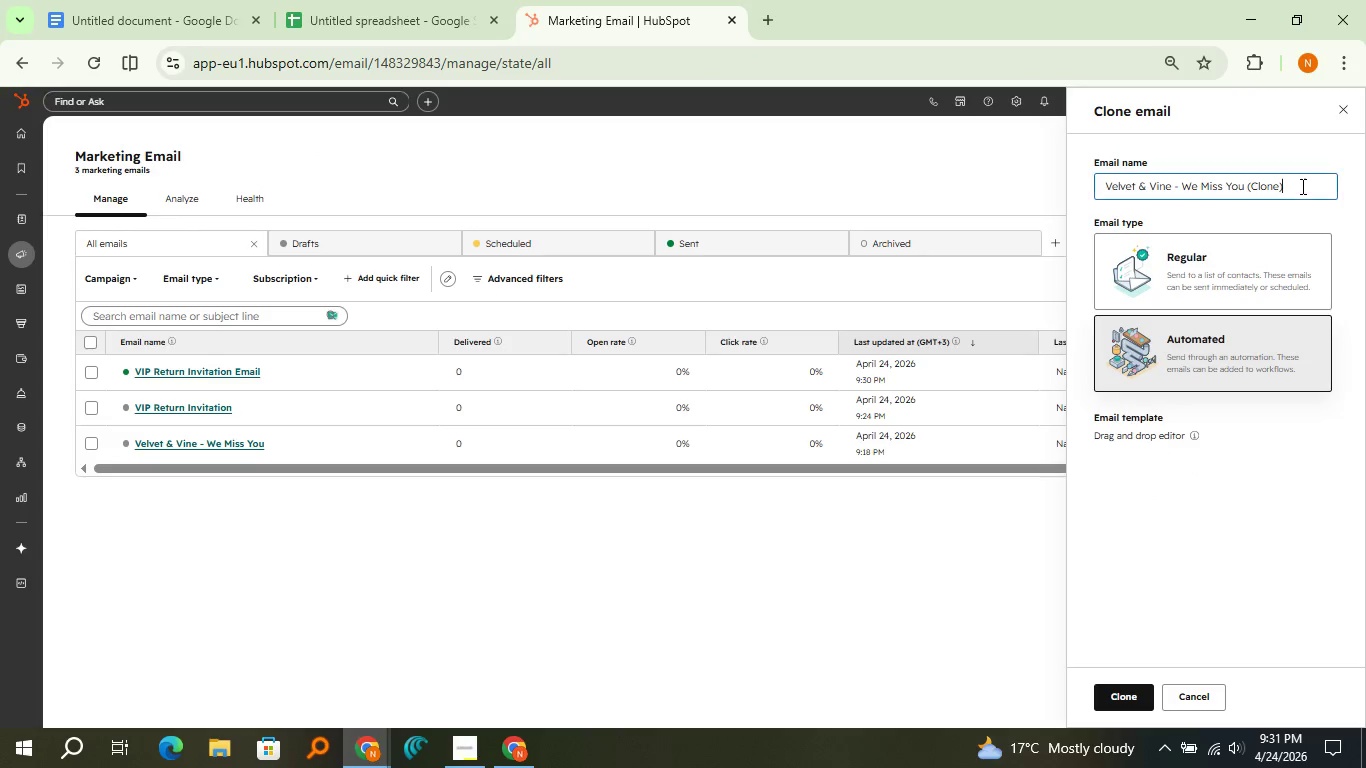 
left_click([1301, 186])
 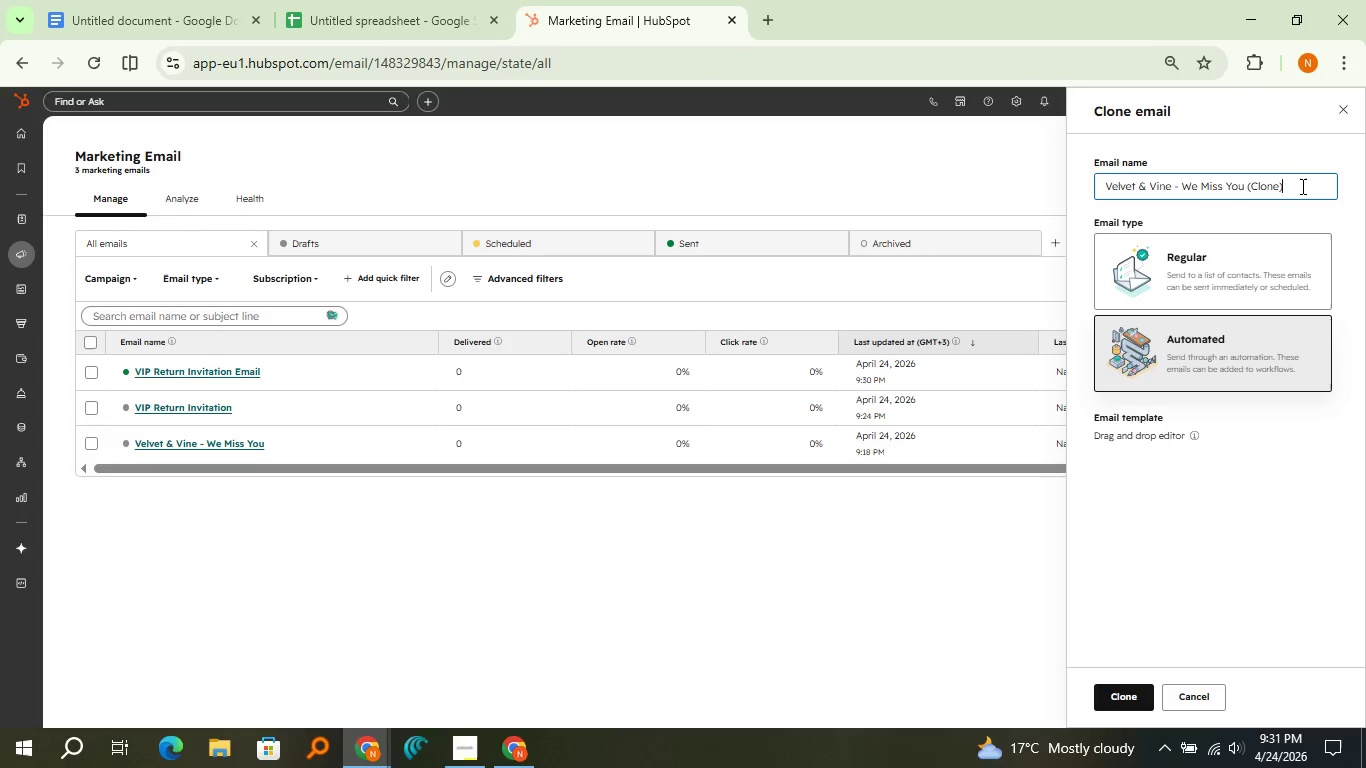 
hold_key(key=ShiftLeft, duration=0.42)
 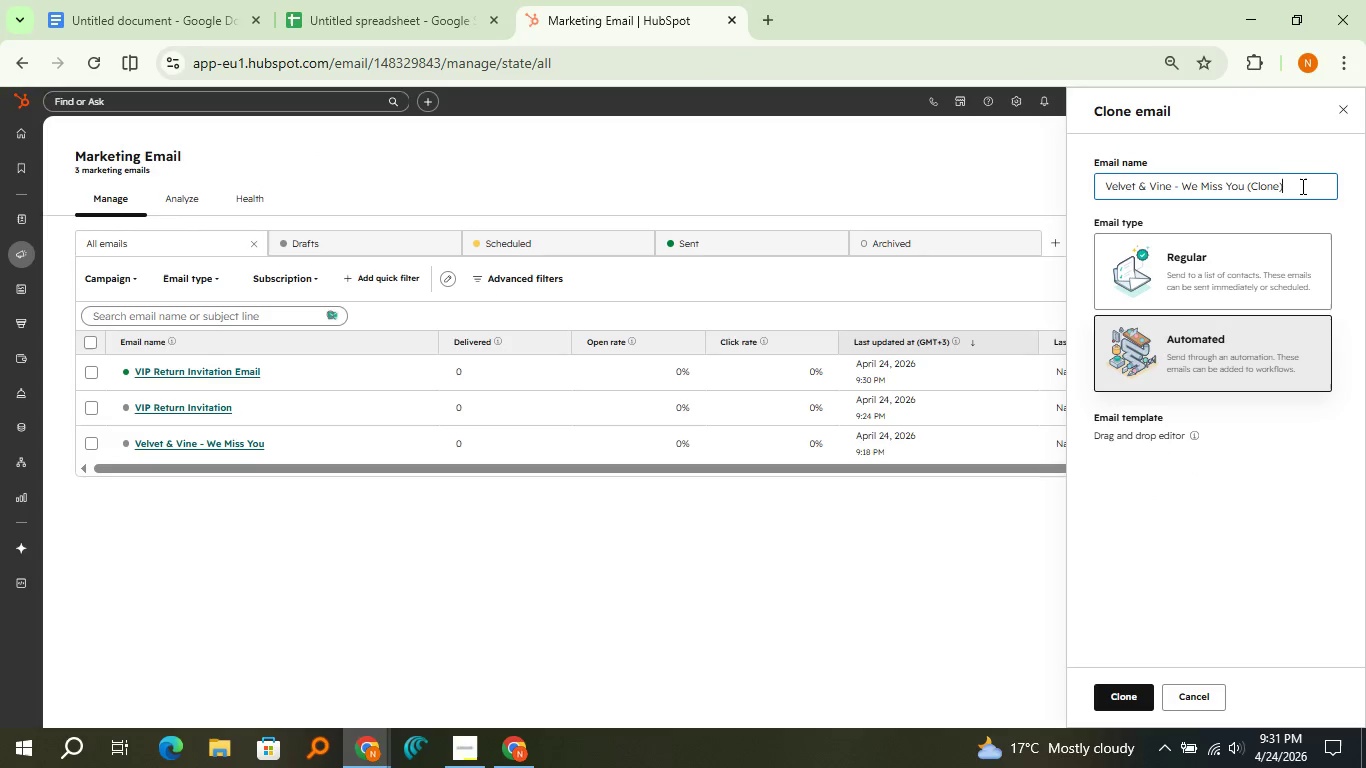 
key(Control+Backspace)
 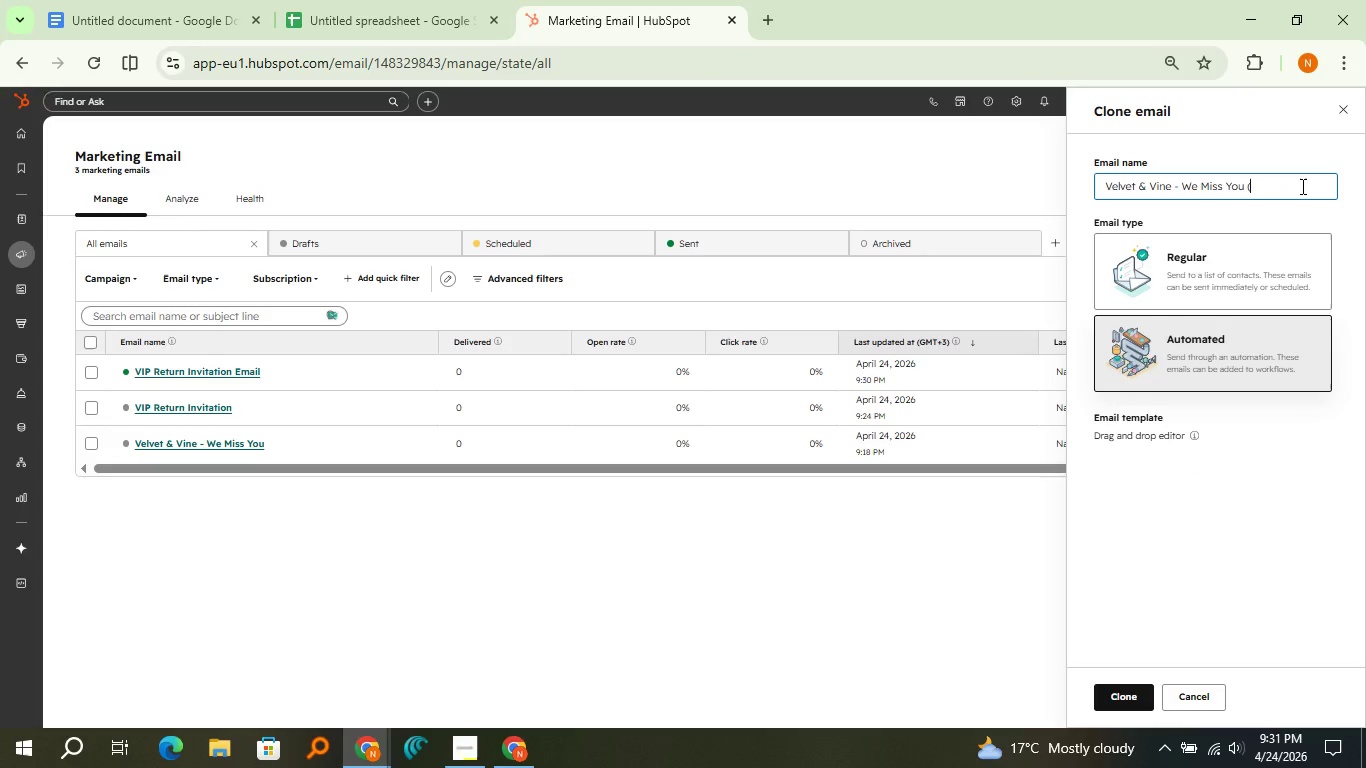 
key(Control+Backspace)
 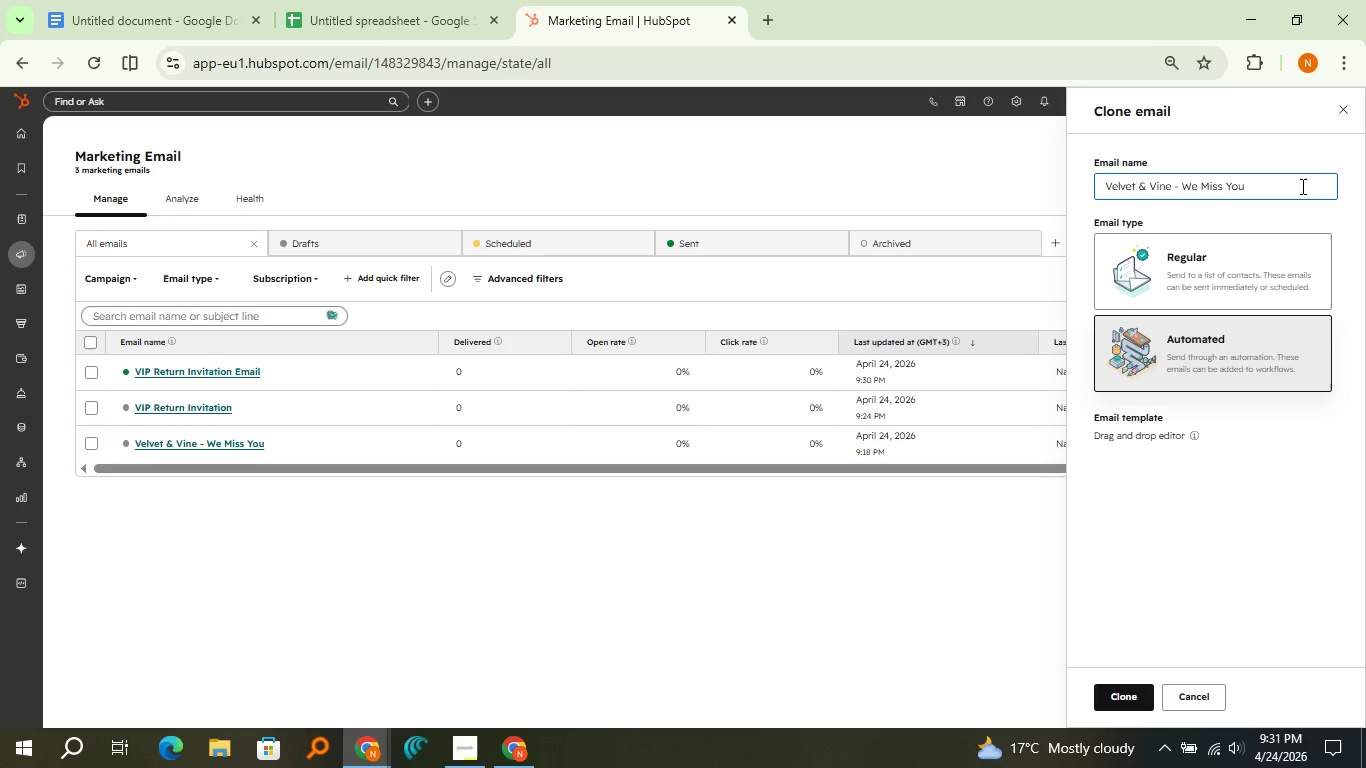 
key(Control+Backspace)
 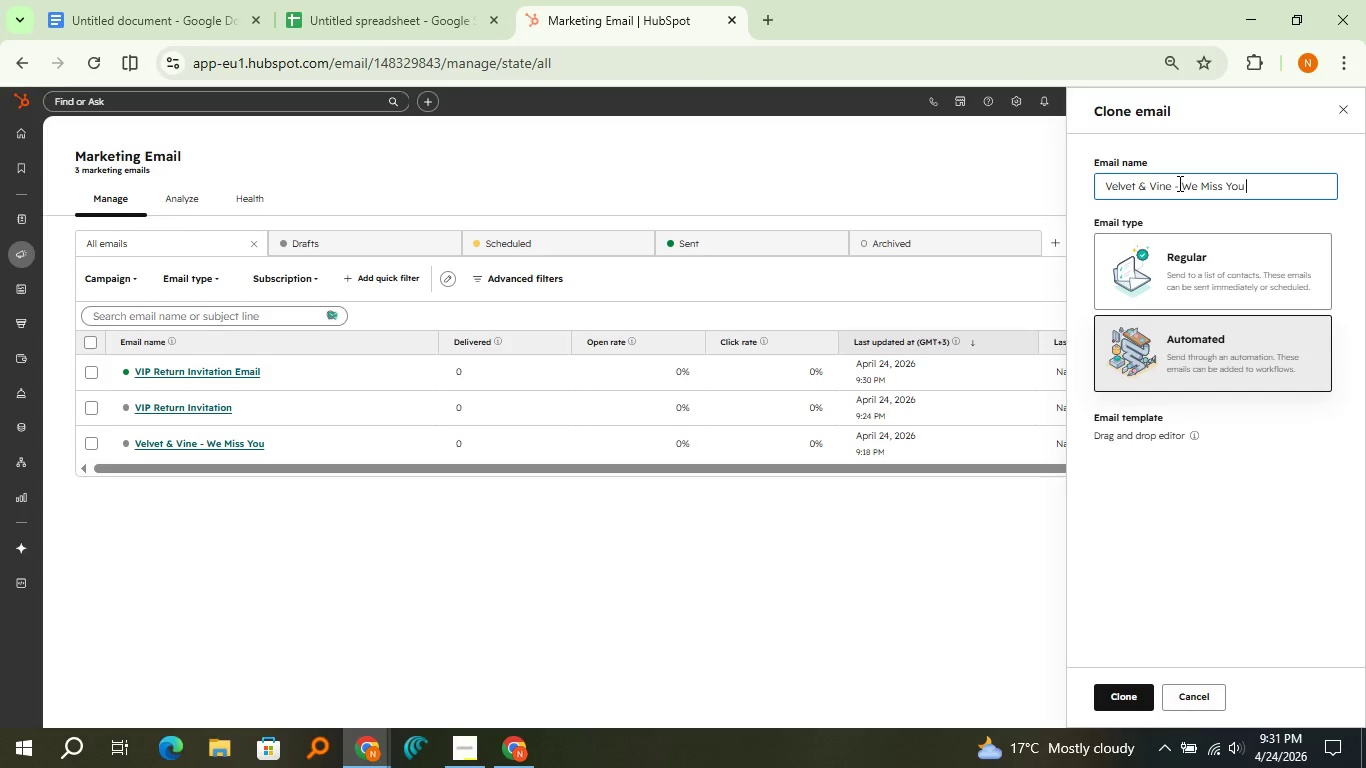 
left_click([1178, 183])
 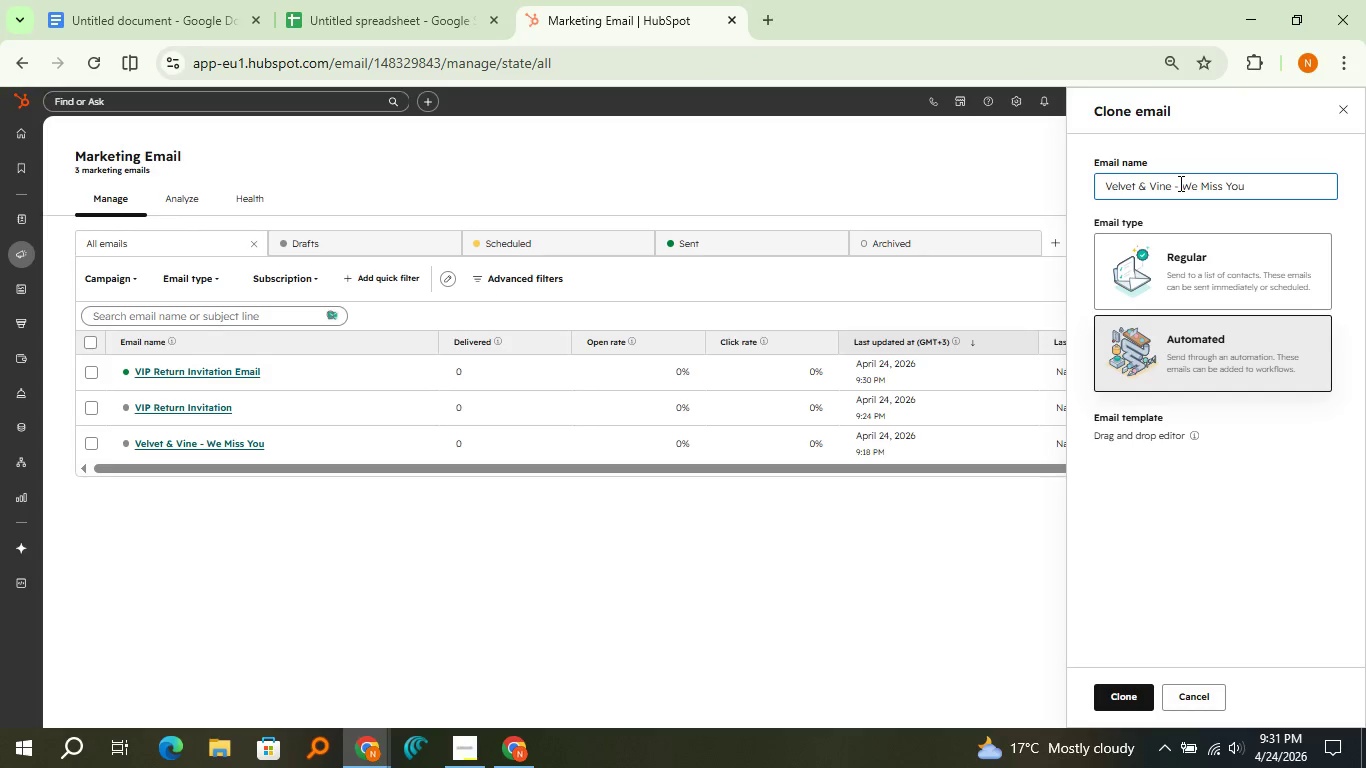 
key(Control+Backspace)
 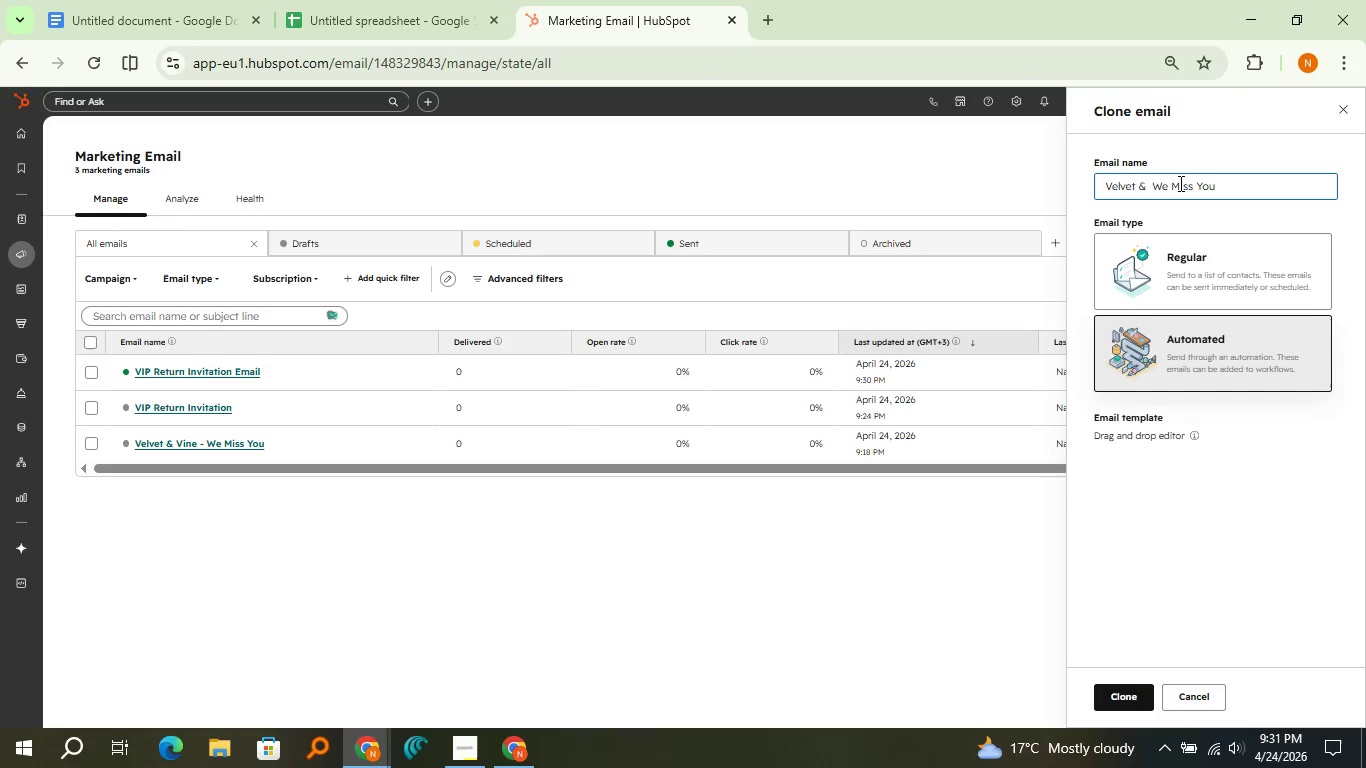 
key(Control+Backspace)
 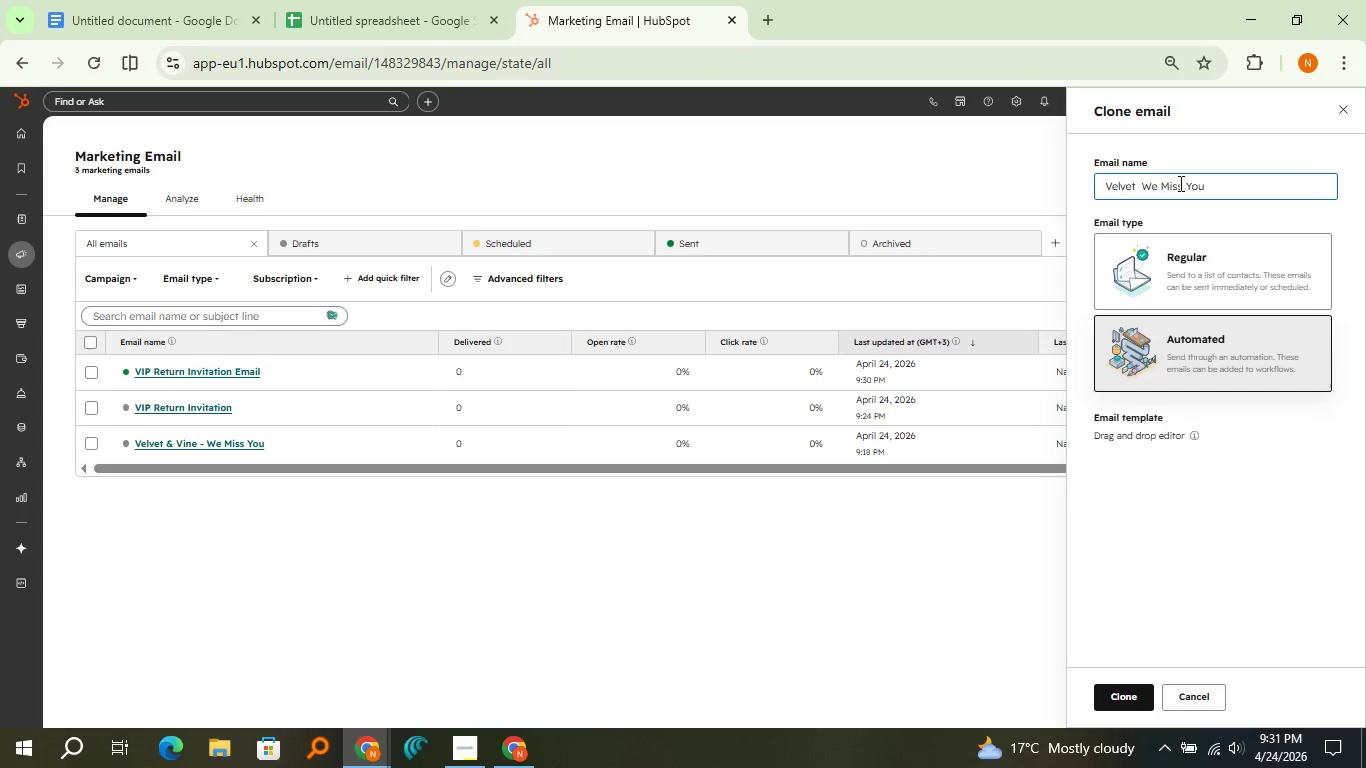 
key(Control+Backspace)
 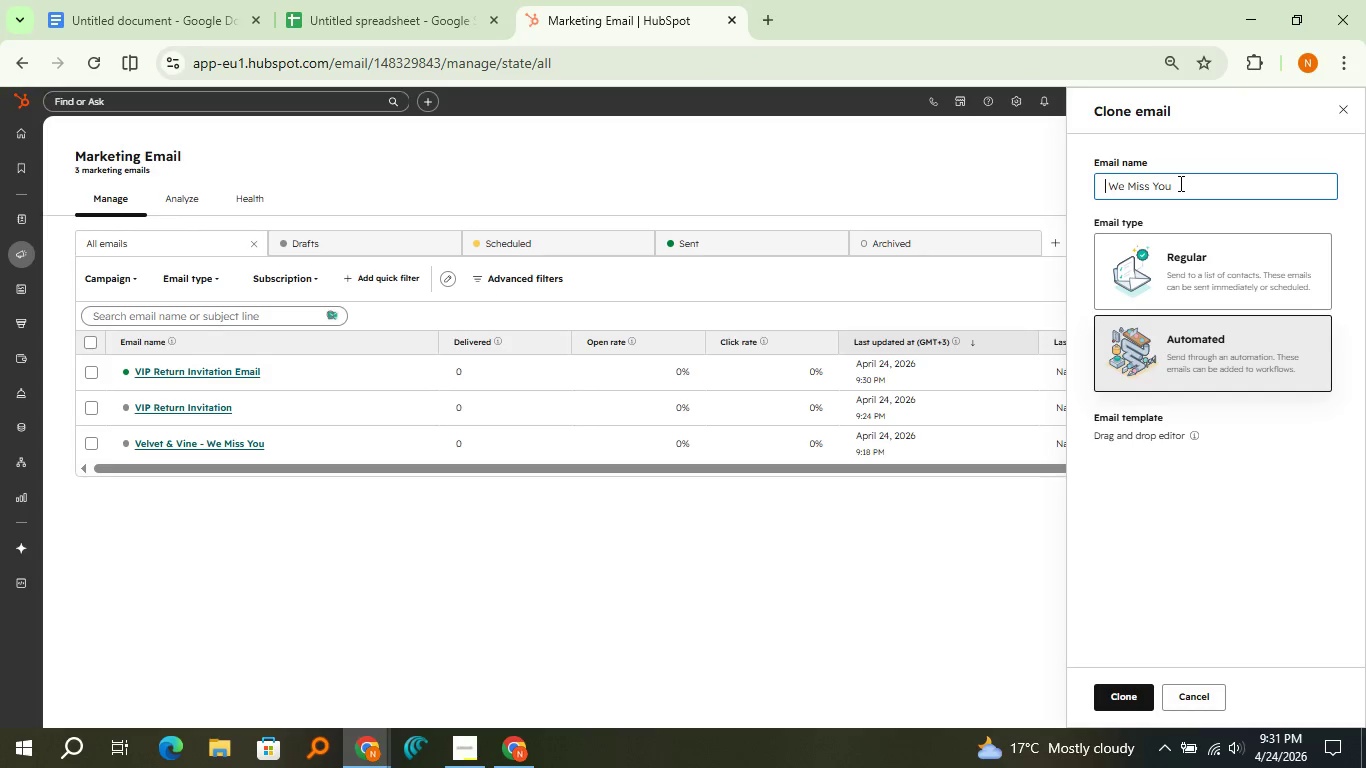 
key(Control+Backspace)
 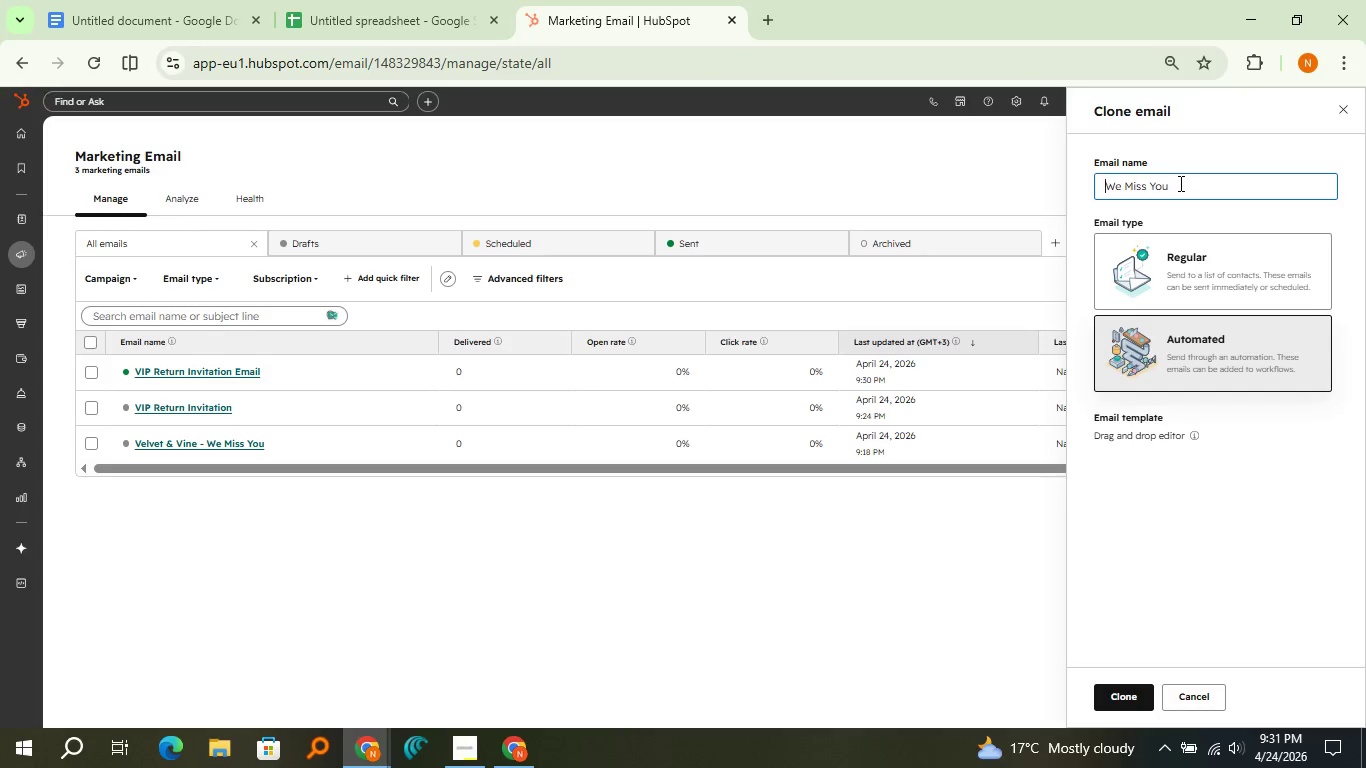 
key(Delete)
 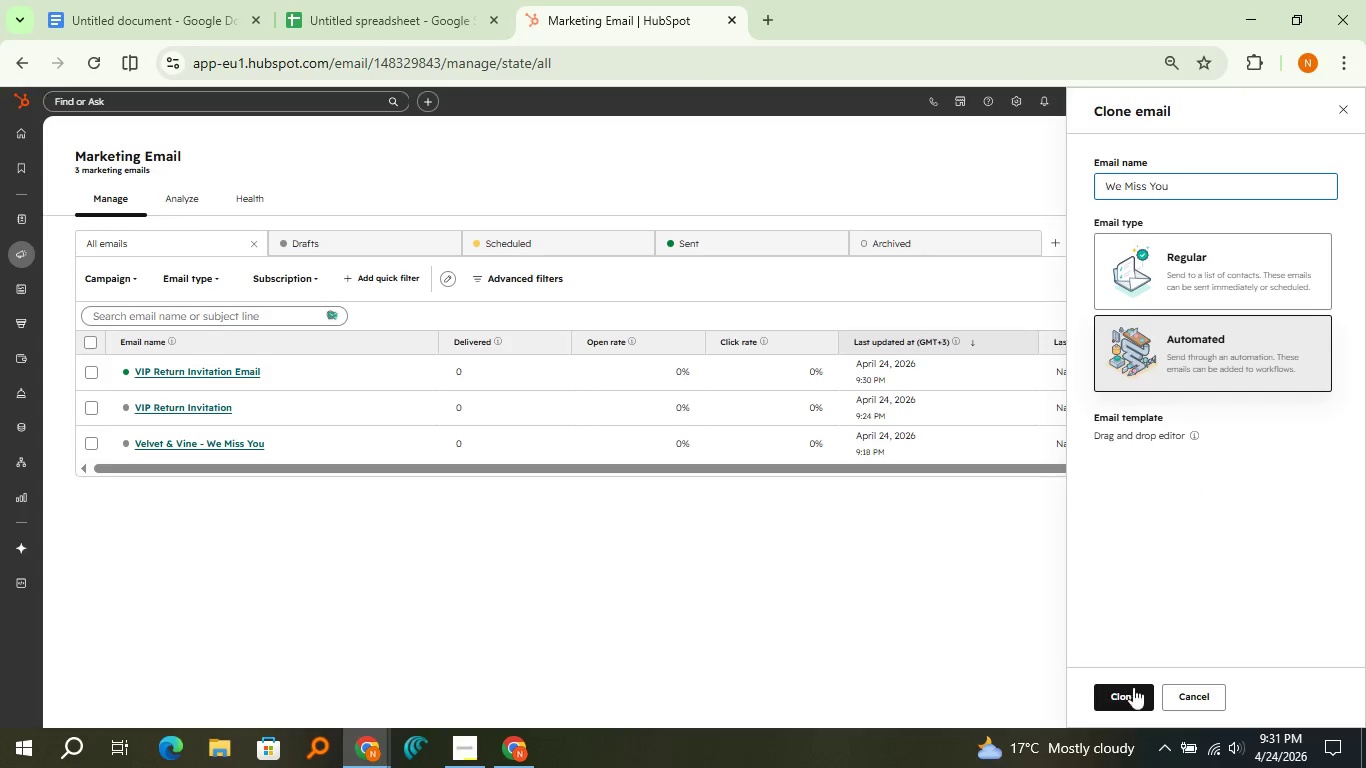 
left_click([1131, 687])
 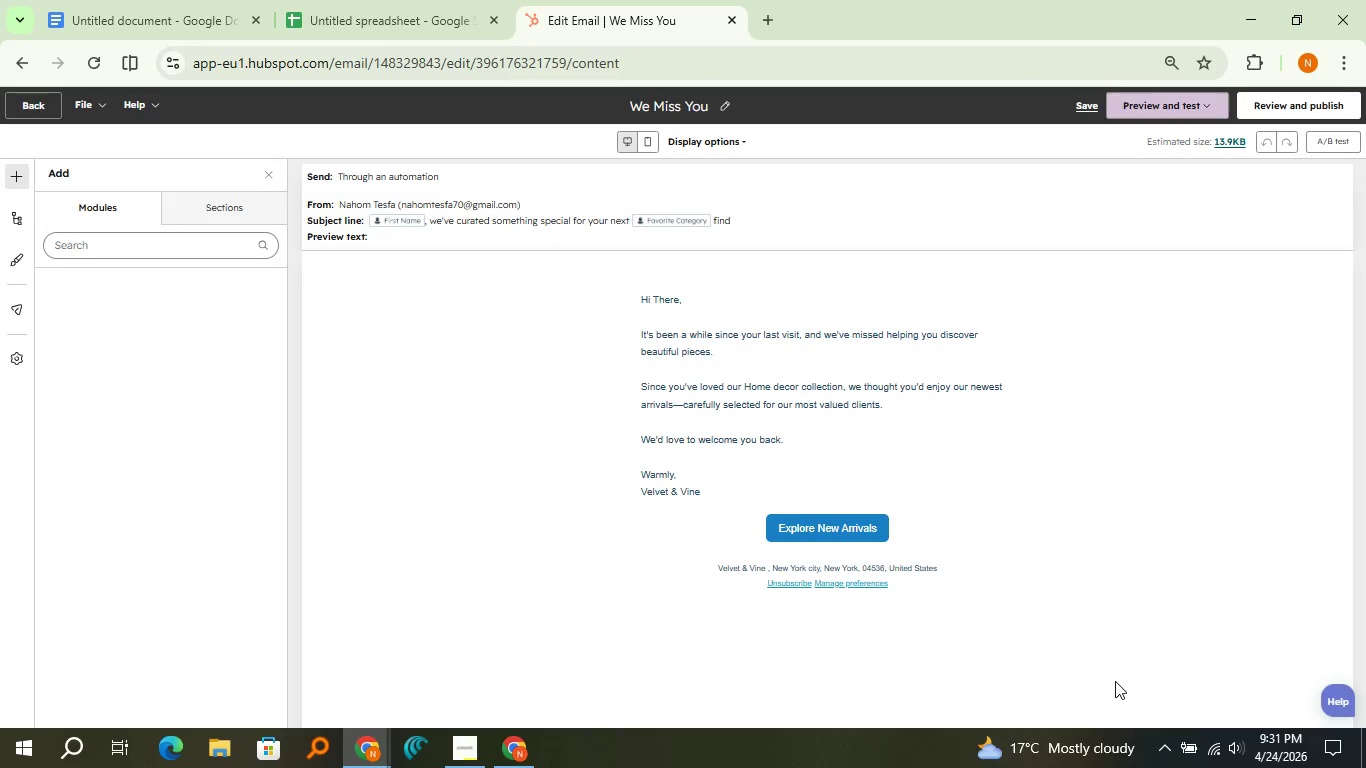 
wait(7.67)
 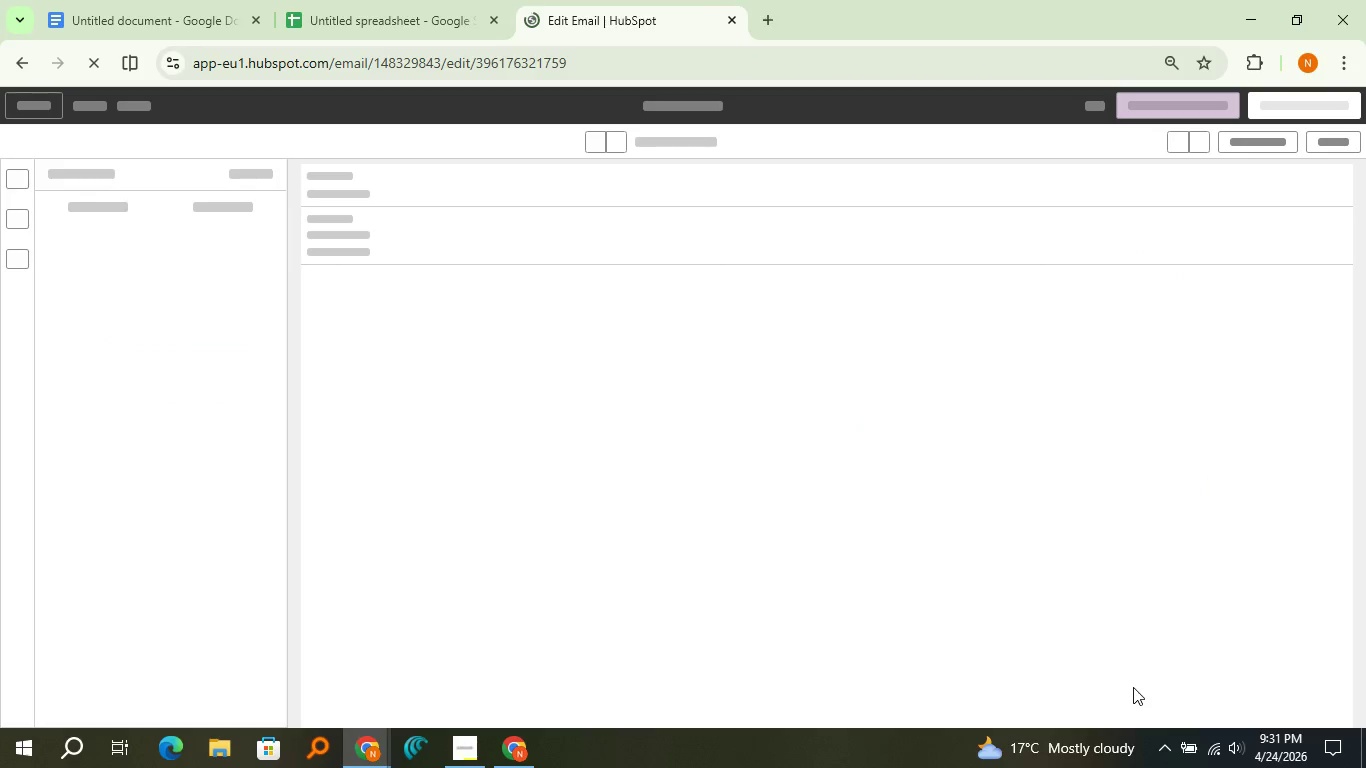 
mouse_move([1293, 144])
 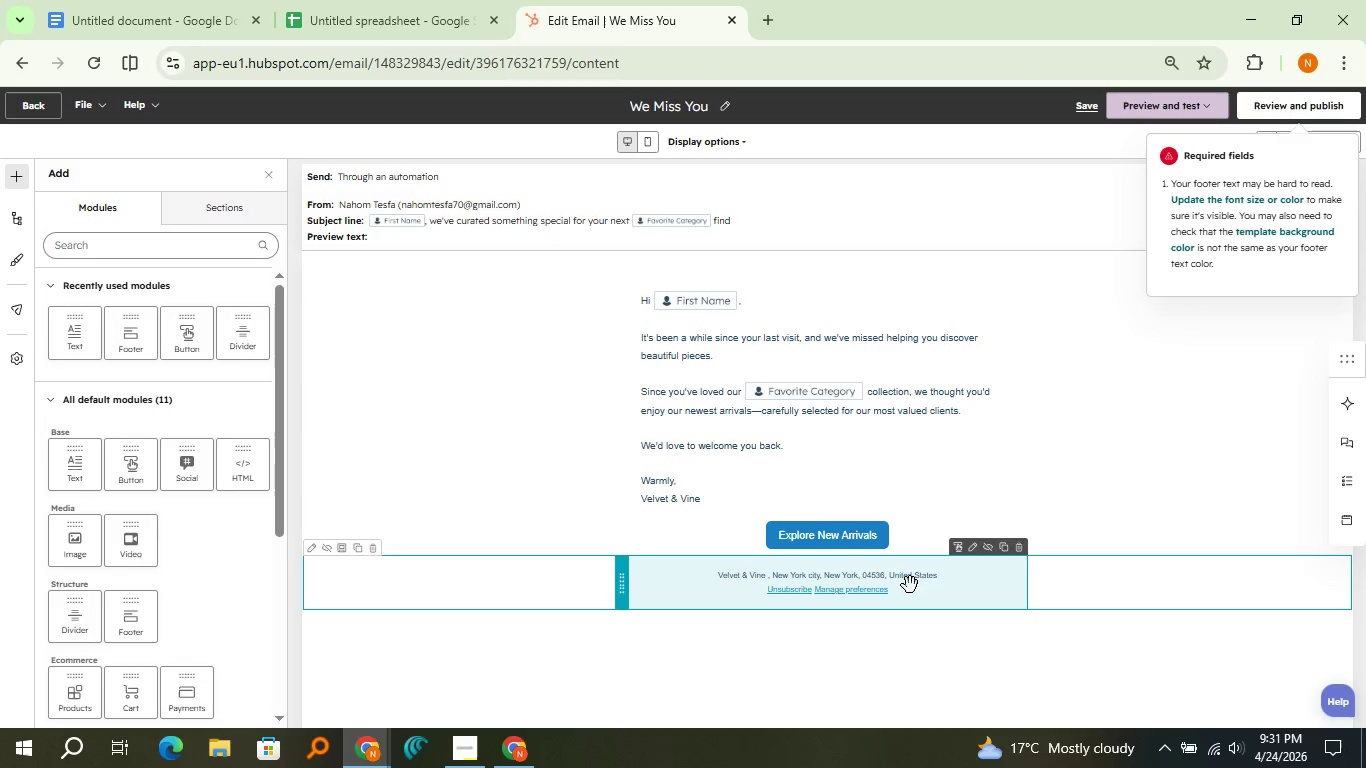 
left_click([910, 585])
 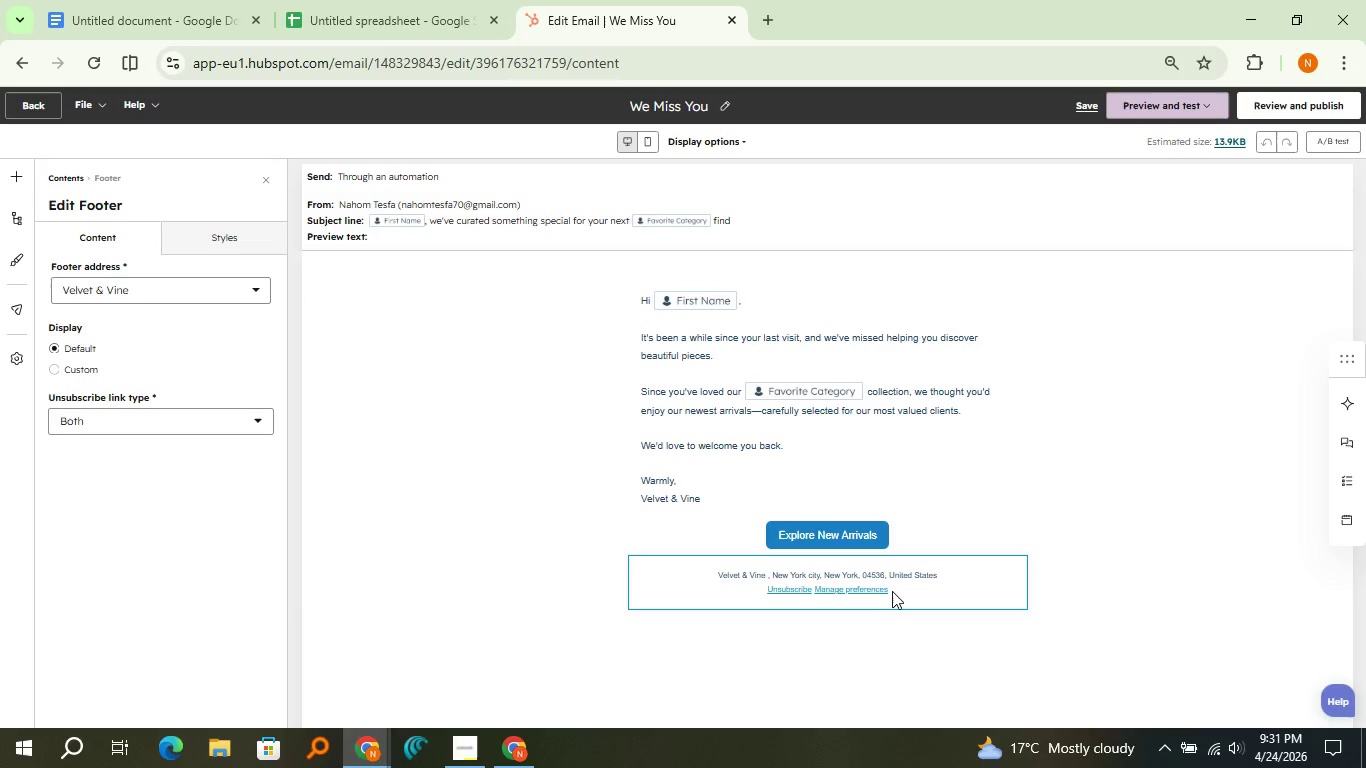 
double_click([893, 591])
 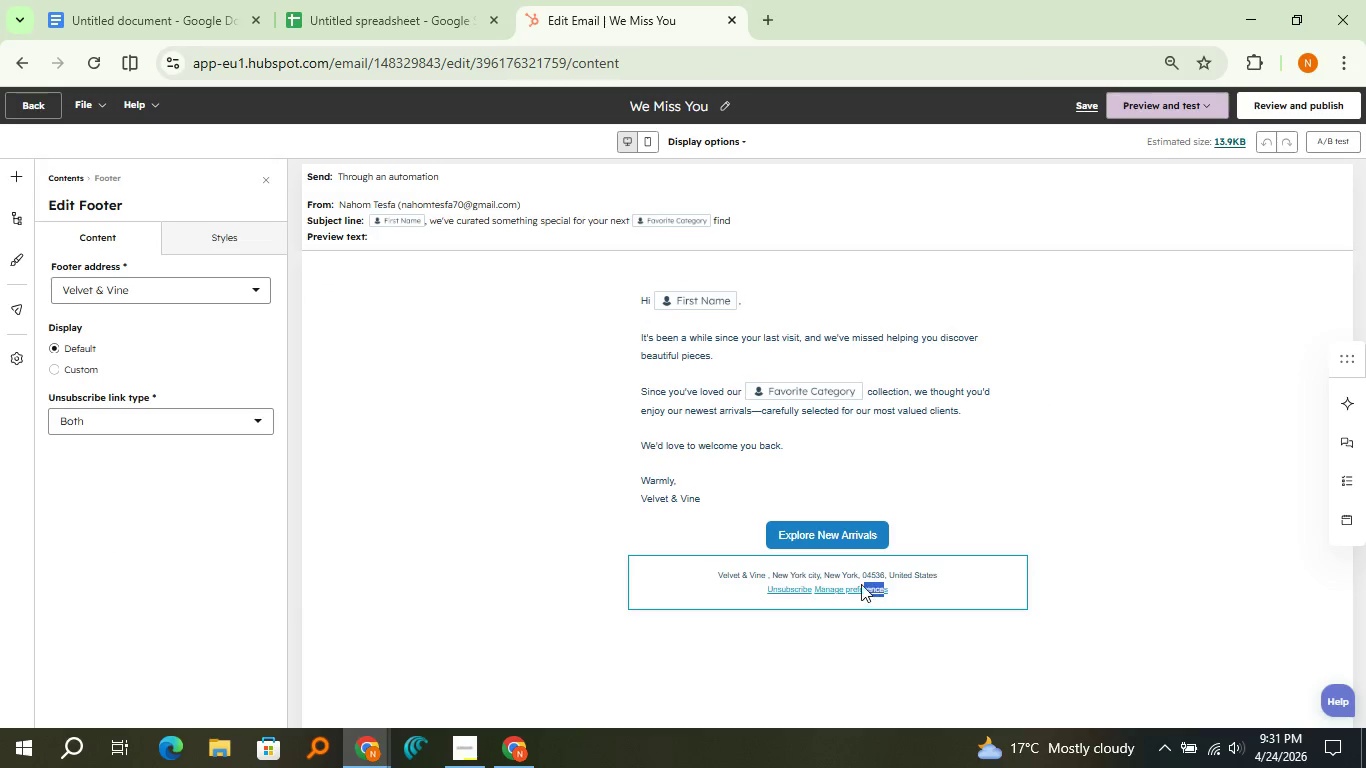 
left_click_drag(start_coordinate=[883, 590], to_coordinate=[717, 577])
 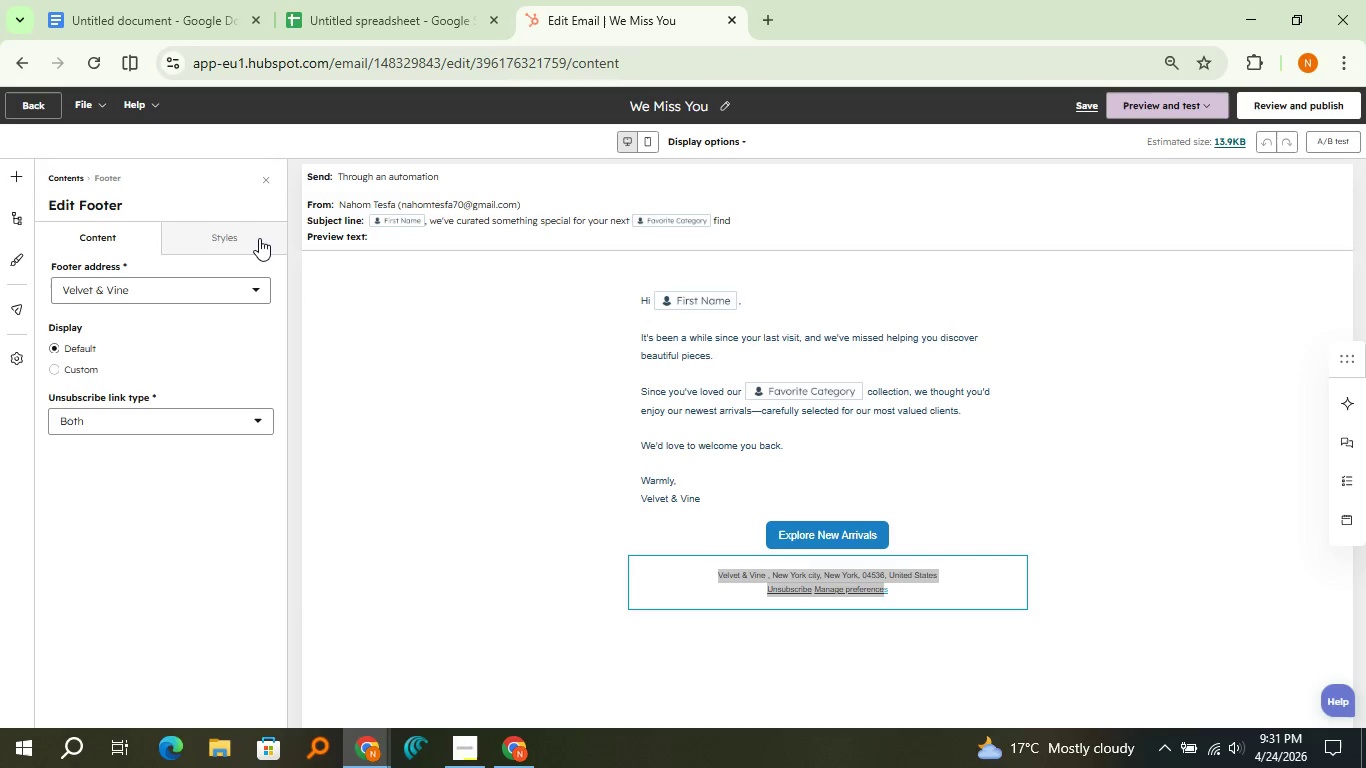 
left_click([259, 238])
 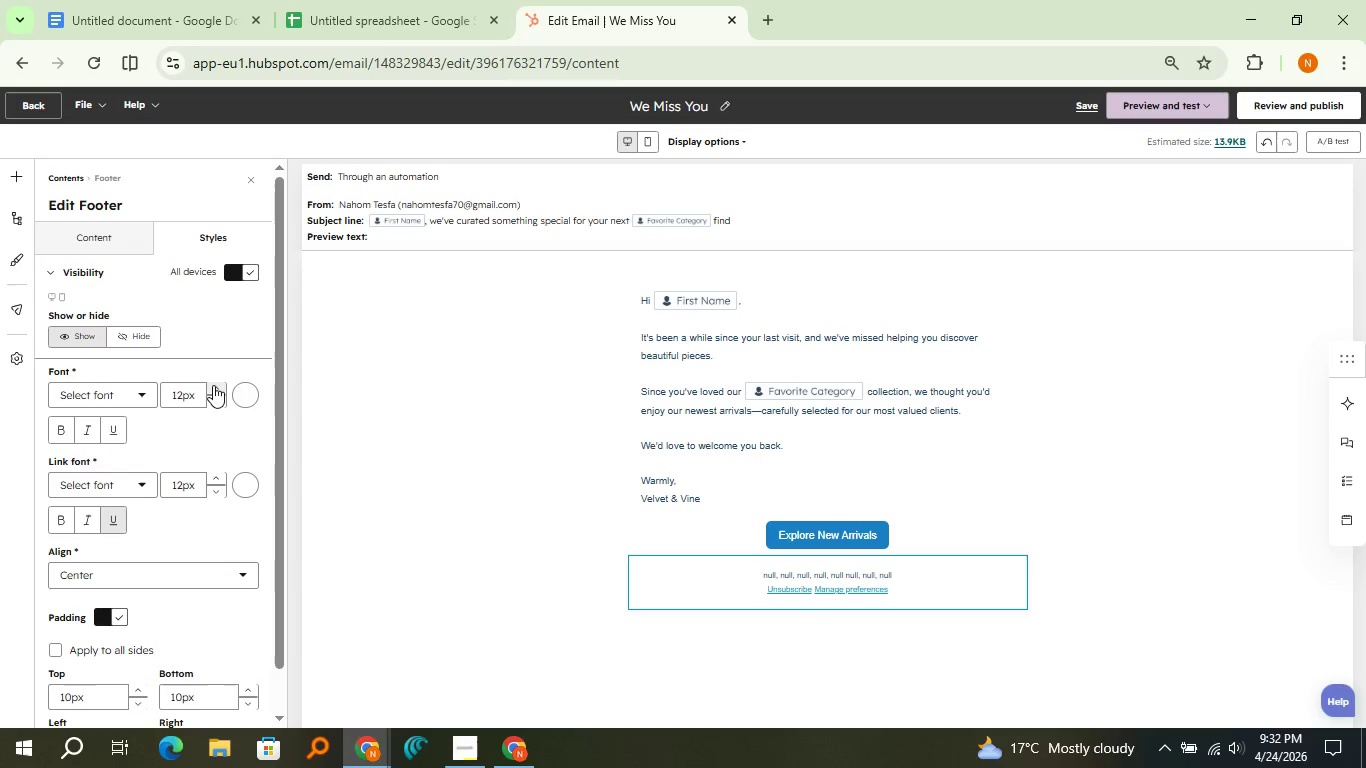 
double_click([212, 385])
 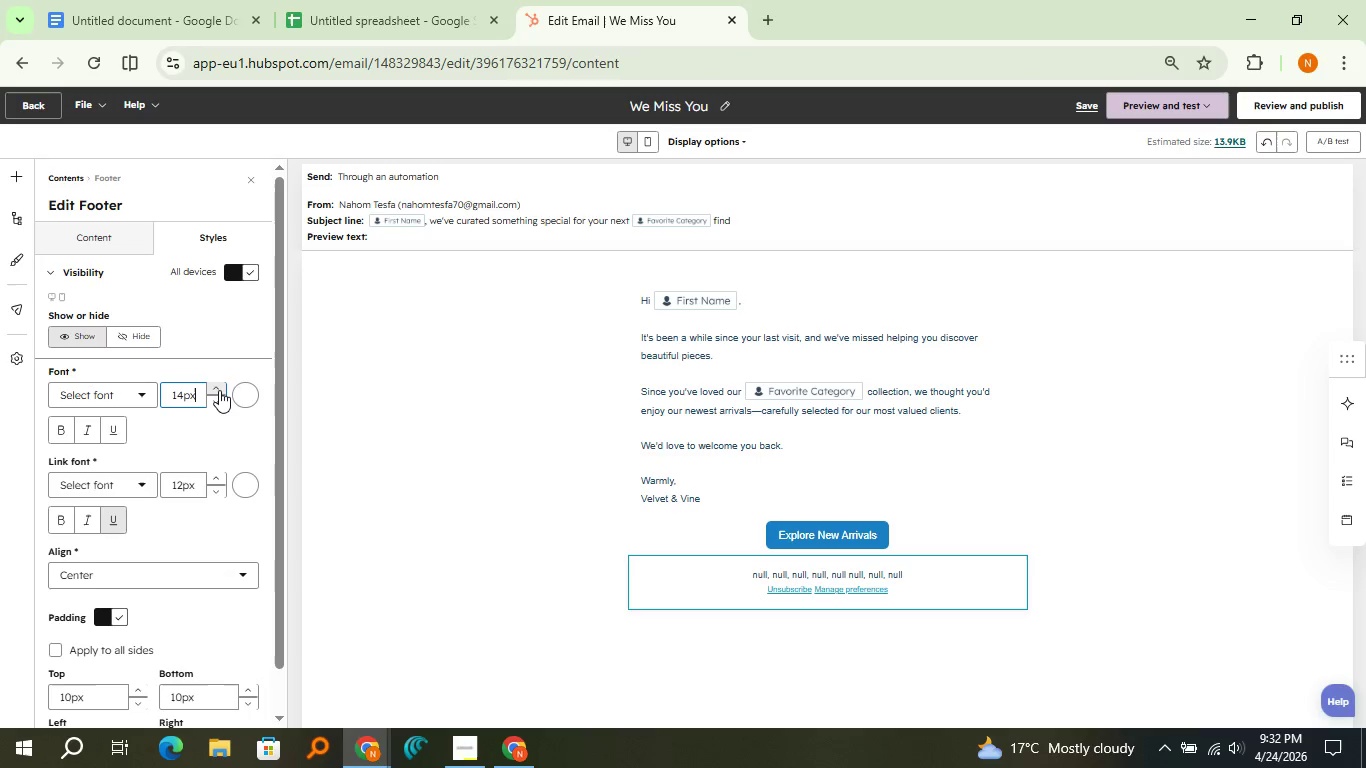 
left_click([219, 388])
 